 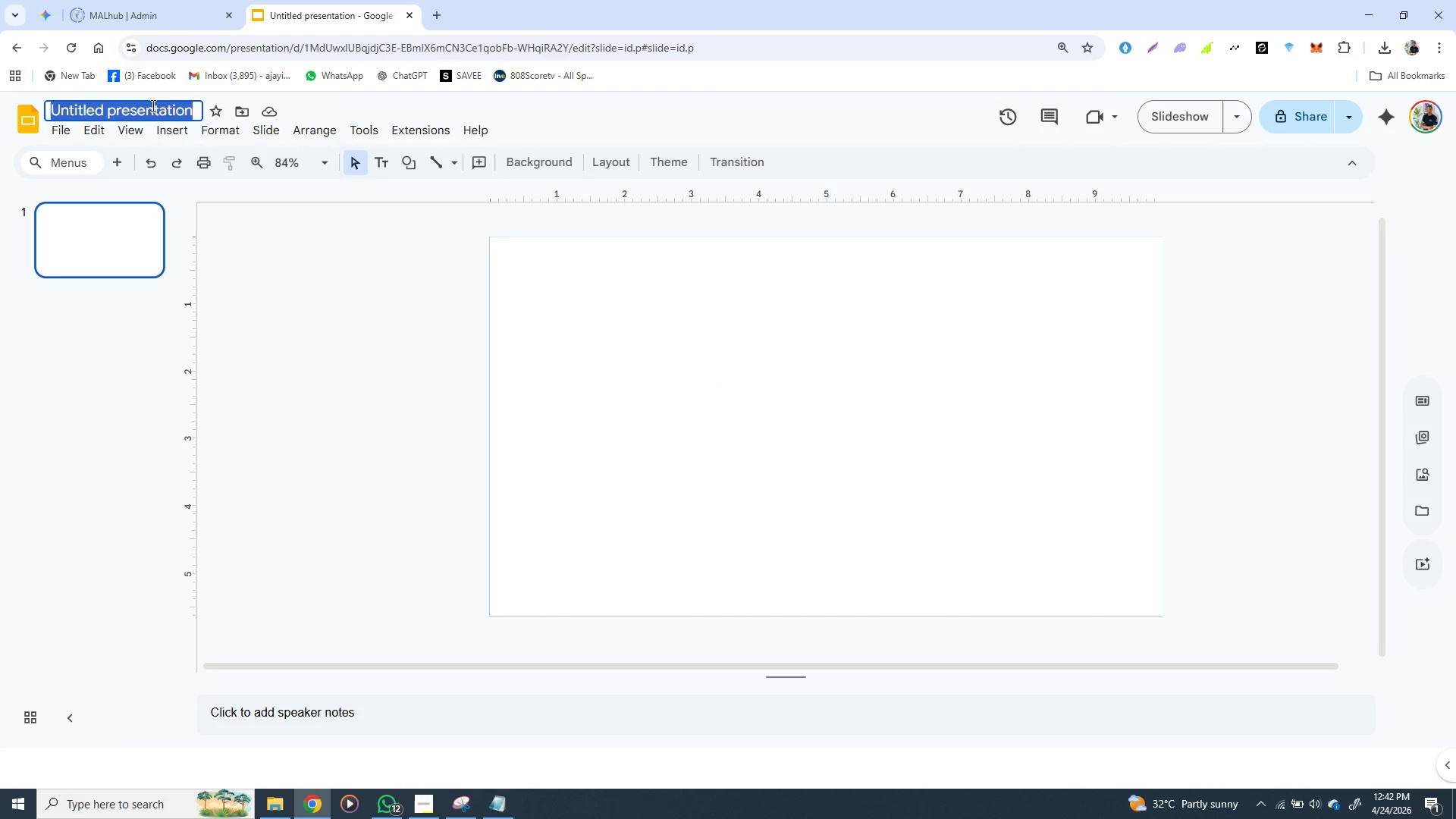 
triple_click([152, 105])
 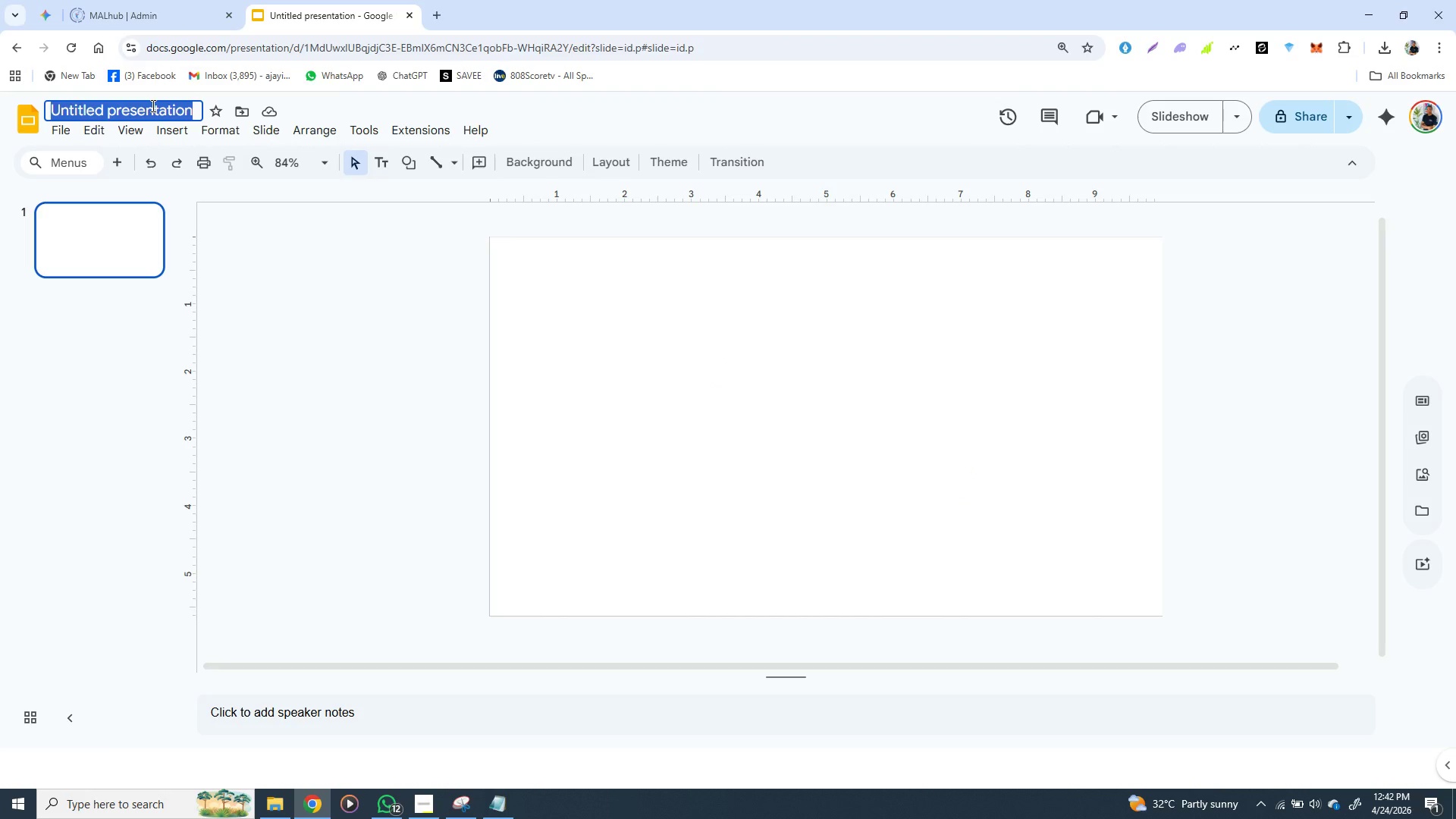 
key(Control+V)
 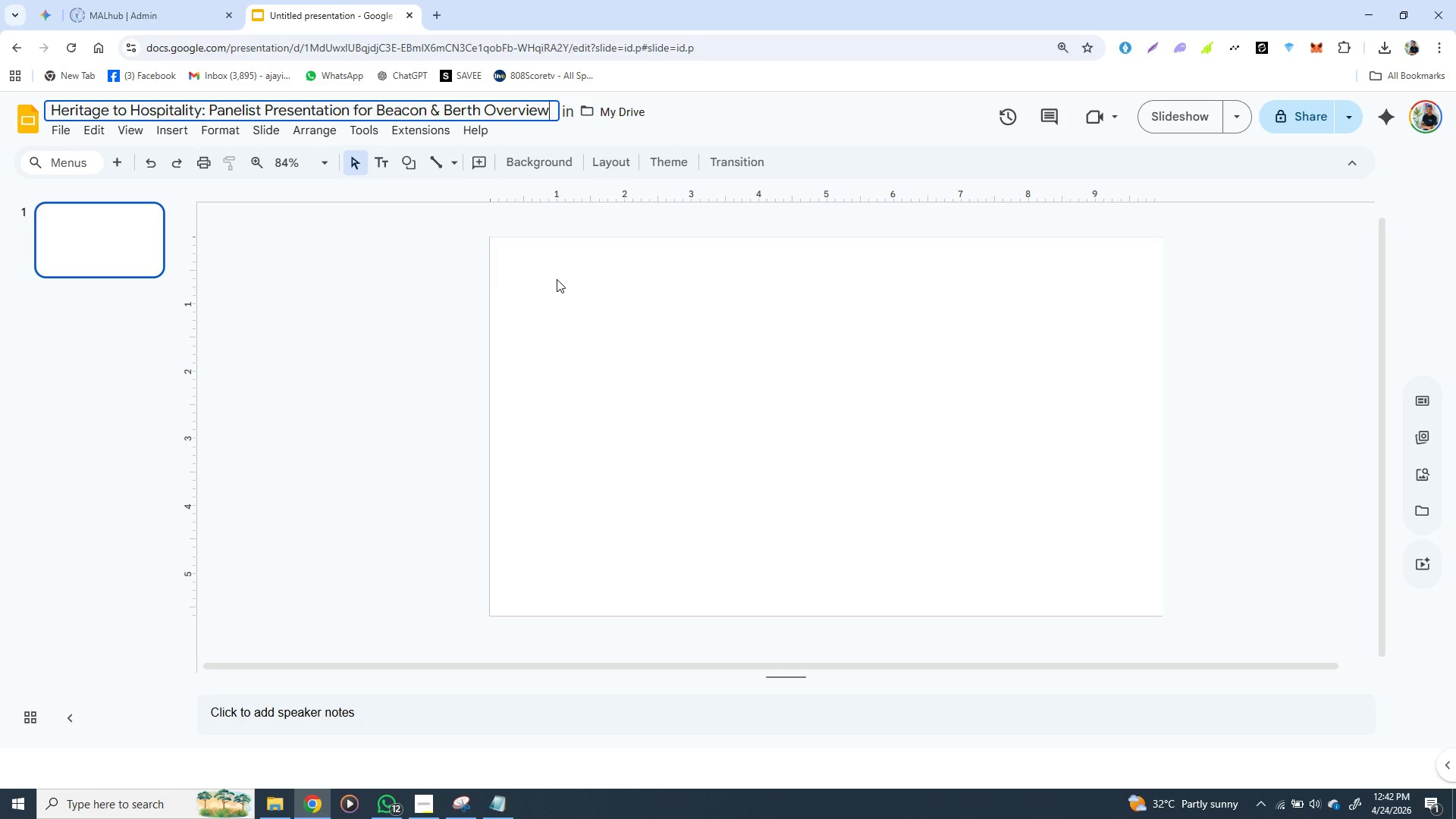 
left_click([556, 158])
 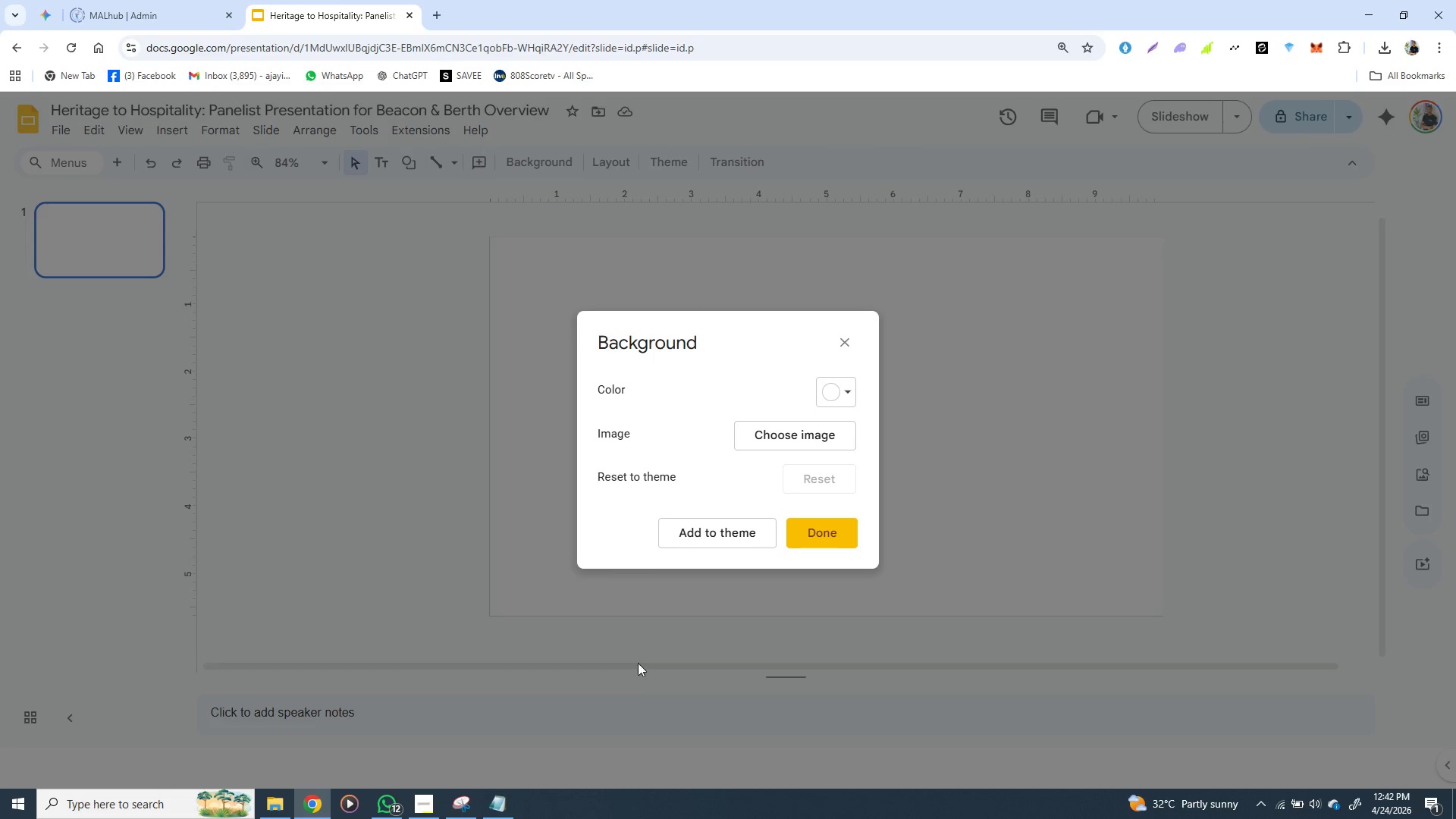 
left_click([845, 385])
 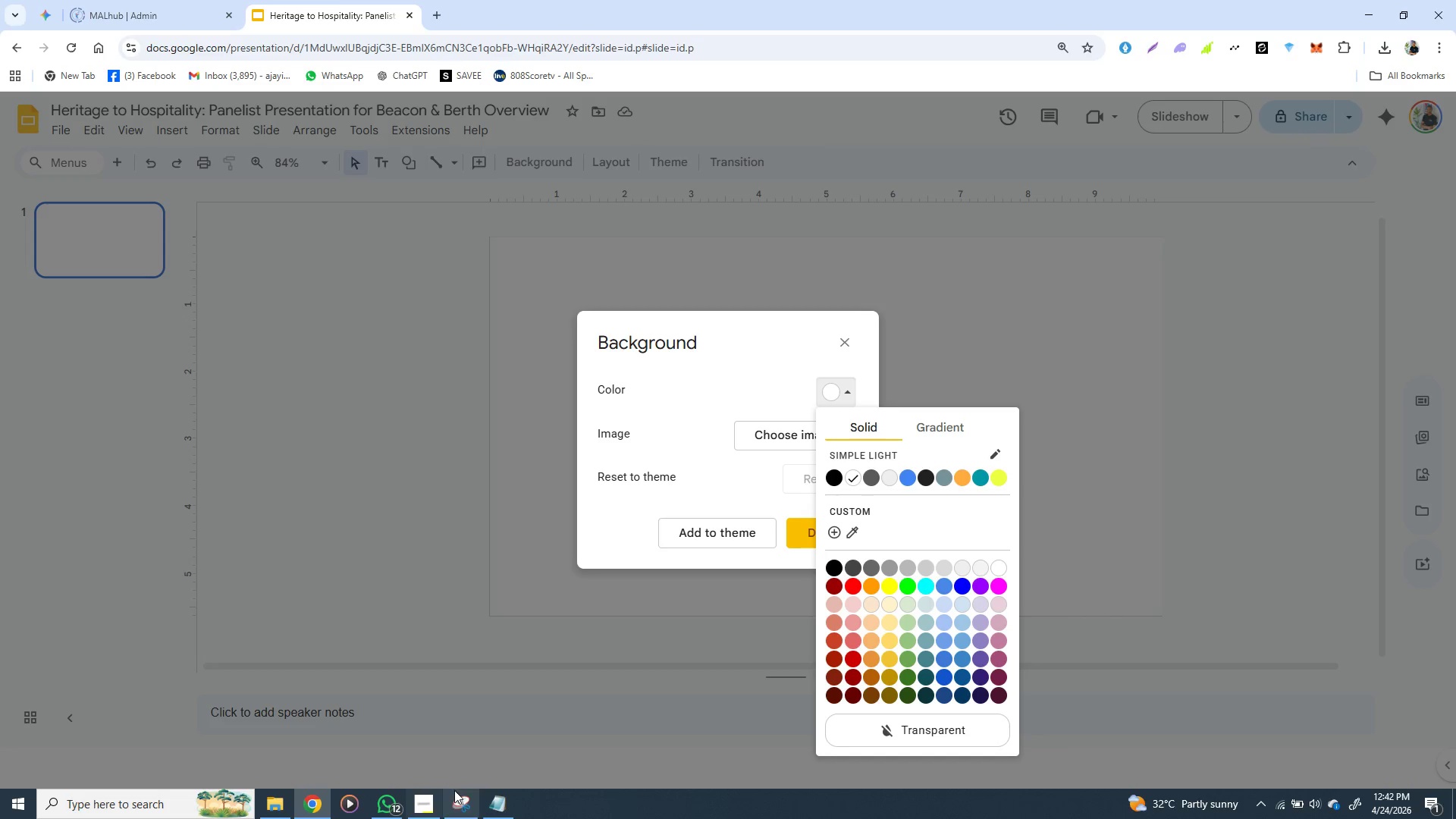 
left_click([496, 795])
 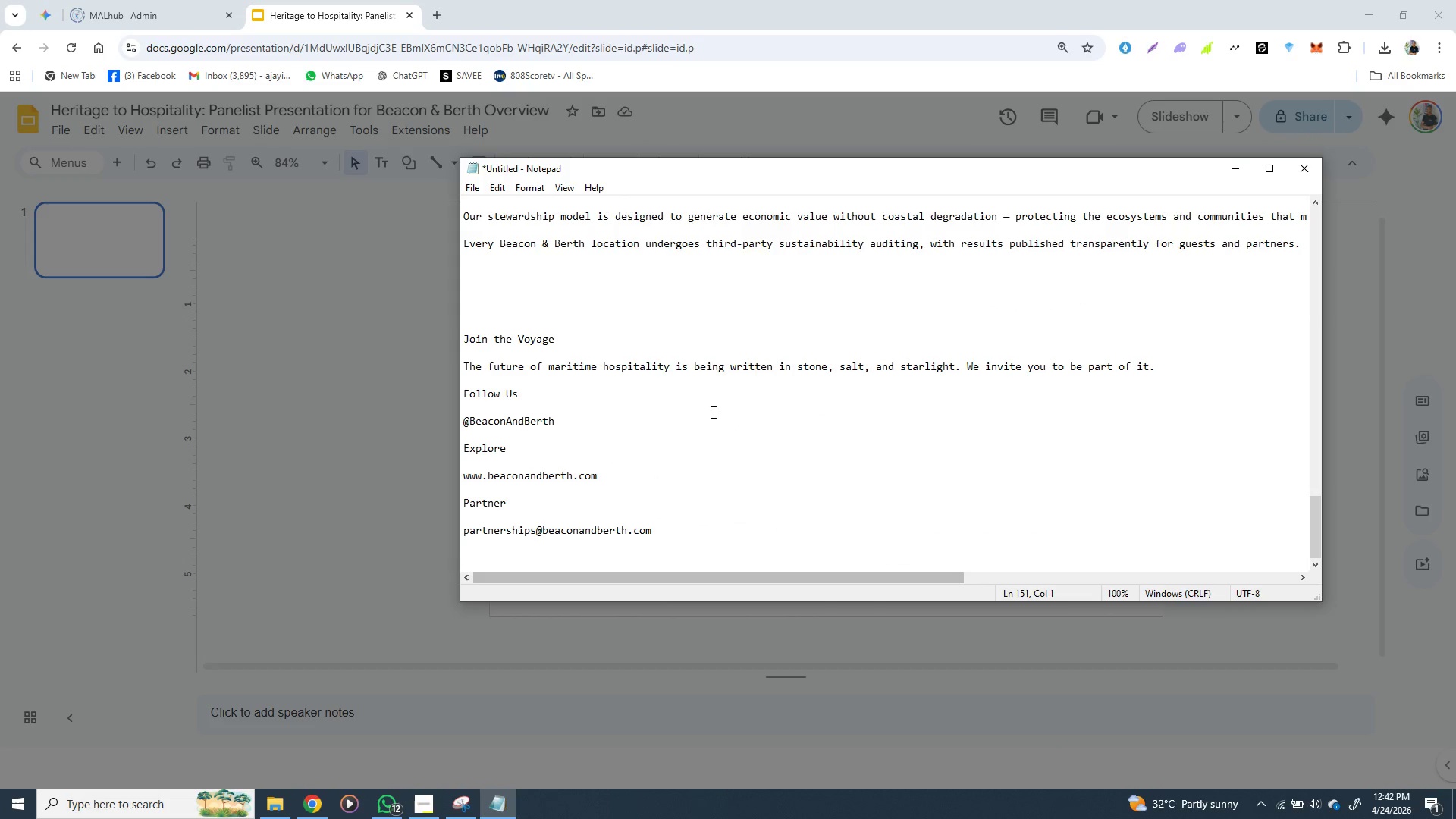 
scroll: coordinate [633, 238], scroll_direction: up, amount: 42.0
 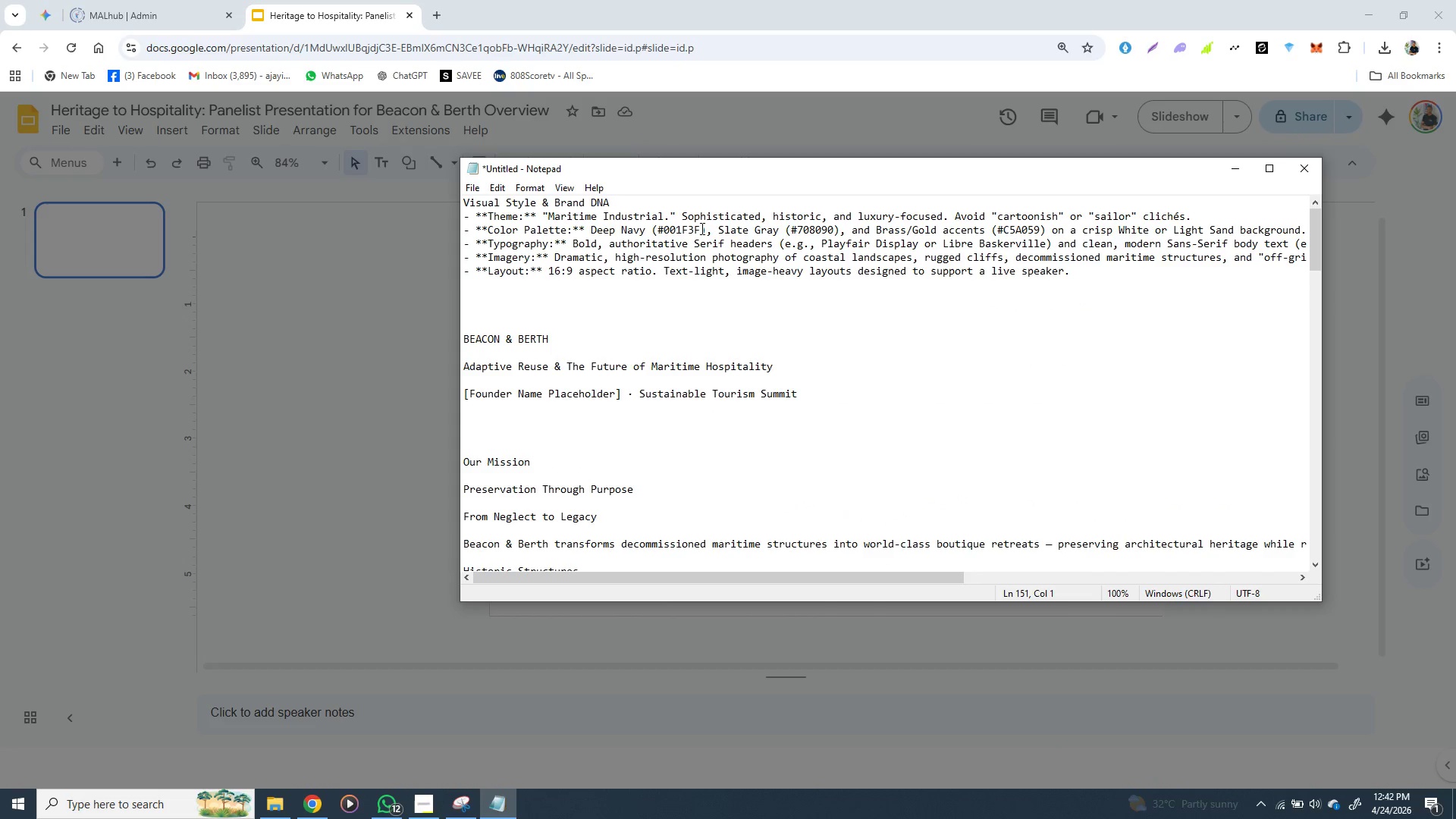 
left_click_drag(start_coordinate=[701, 228], to_coordinate=[658, 228])
 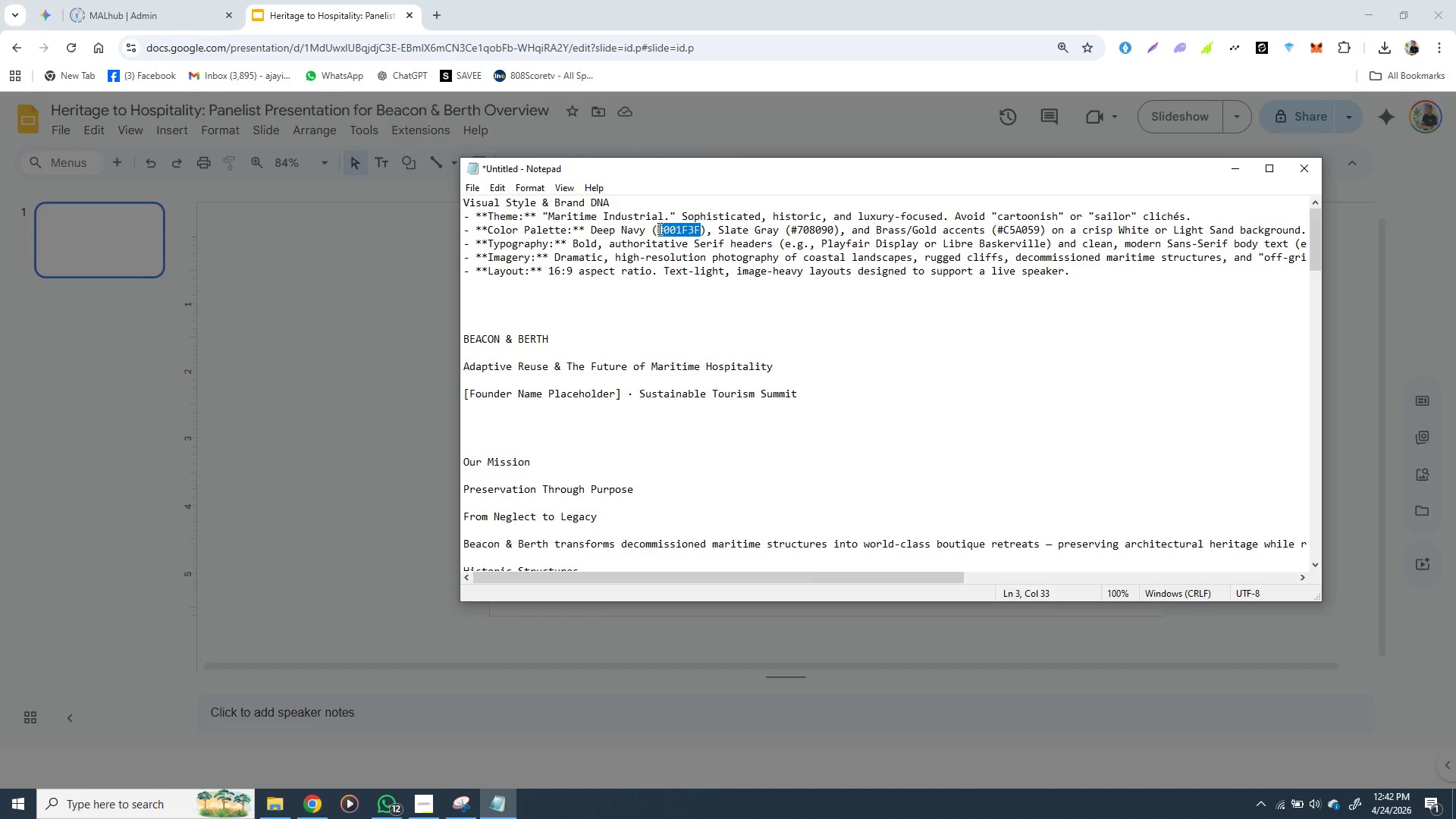 
hold_key(key=ControlLeft, duration=1.5)
 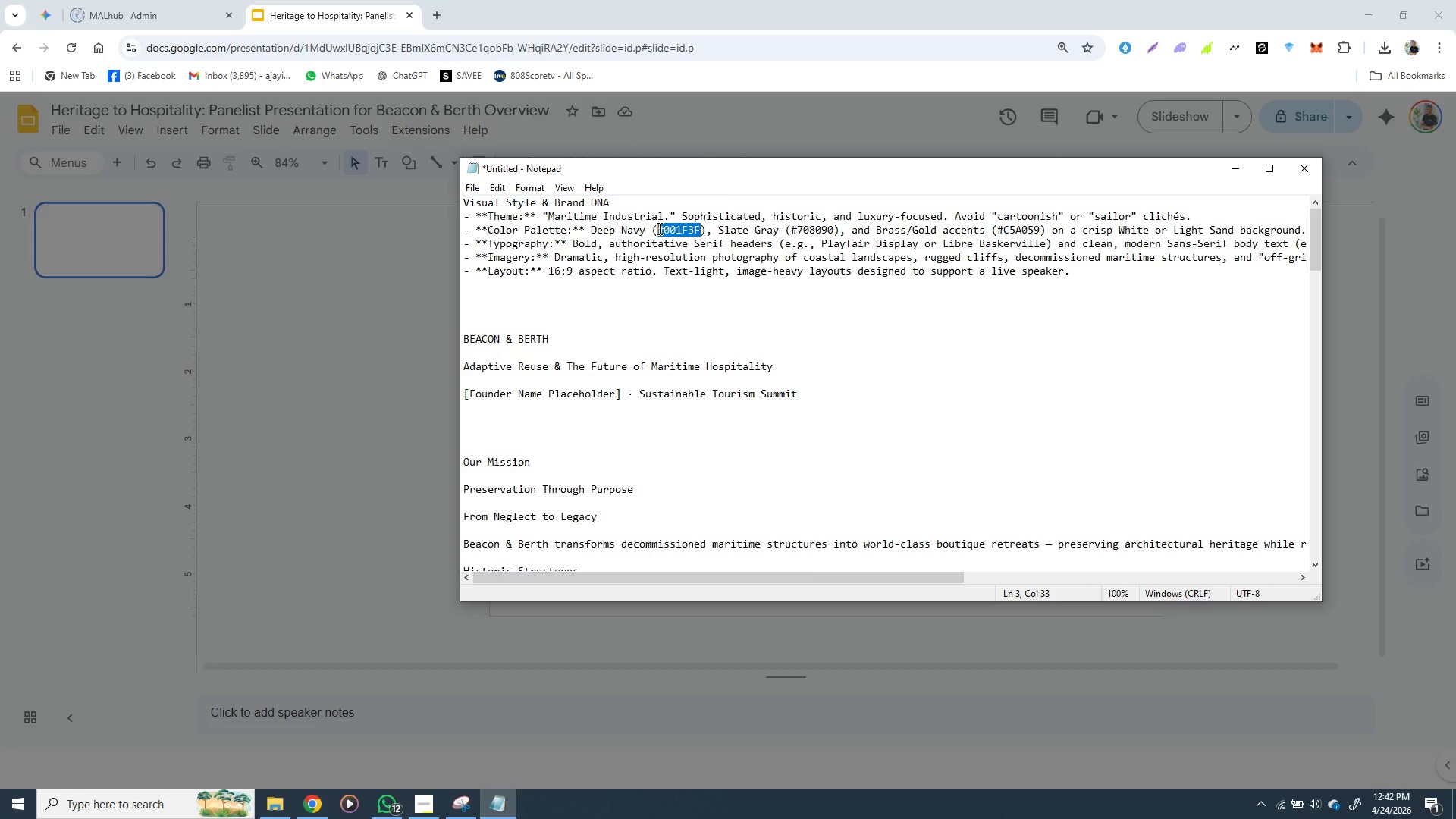 
key(Control+C)
 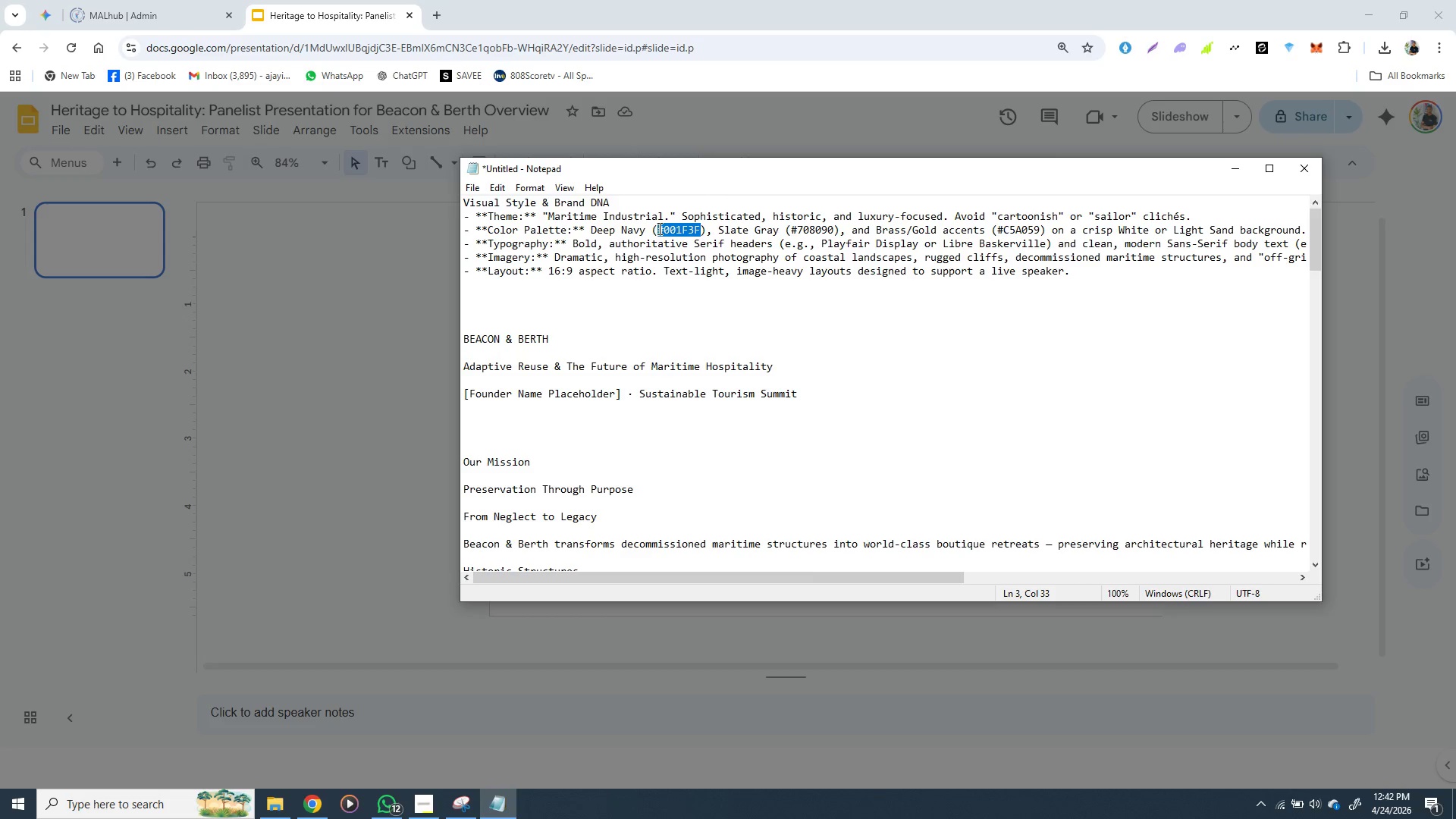 
key(Control+C)
 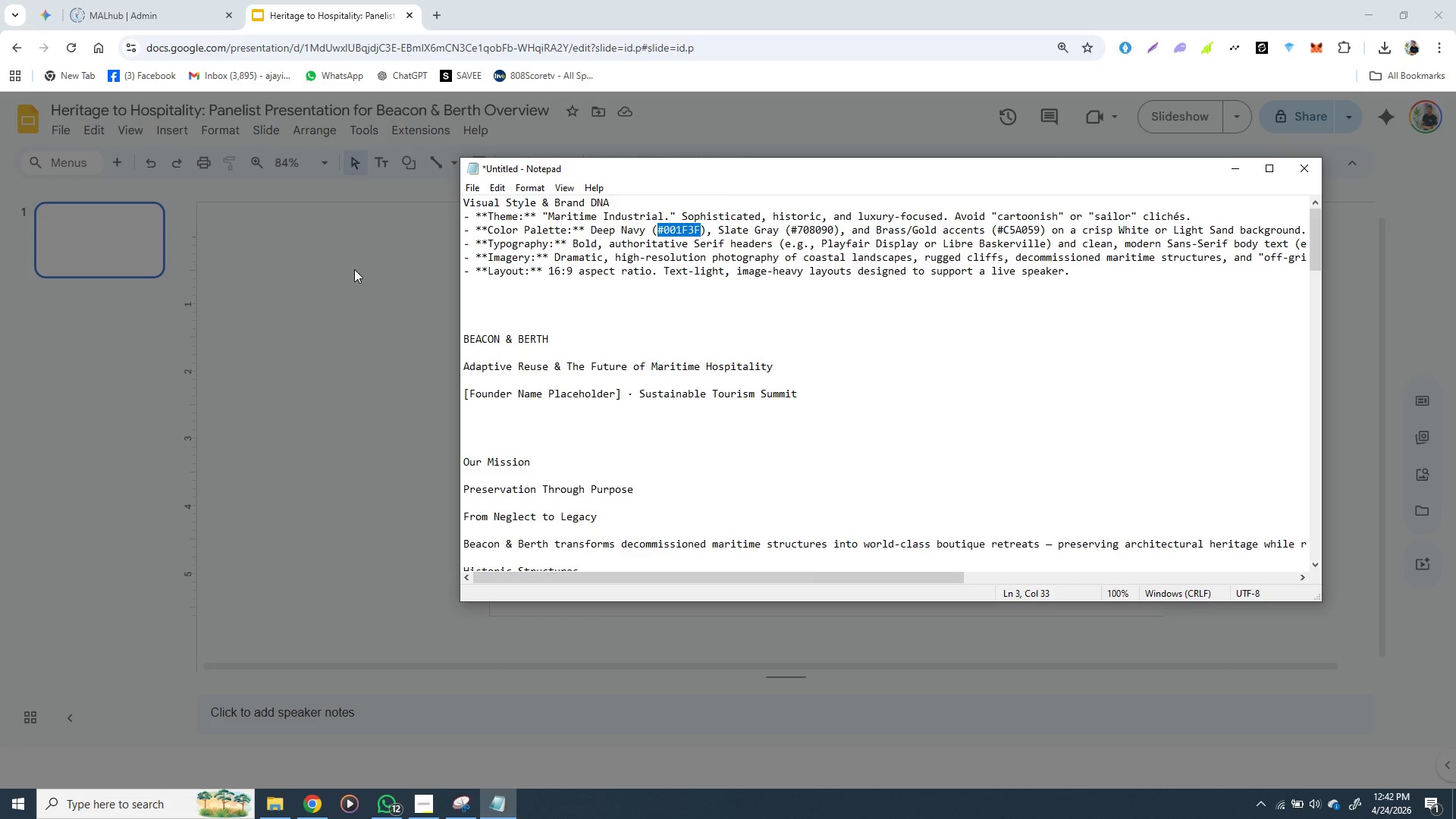 
left_click([354, 272])
 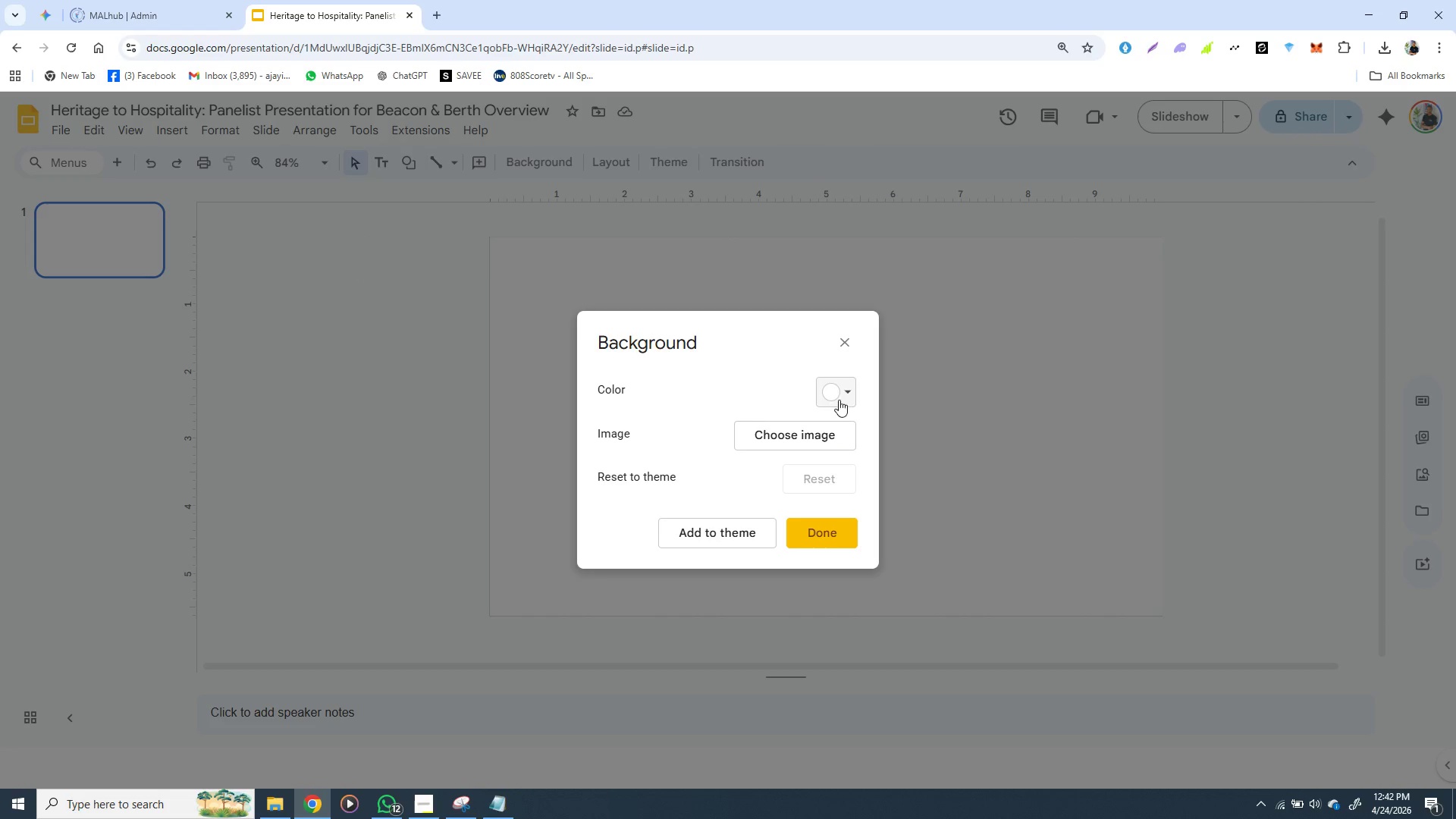 
left_click([850, 394])
 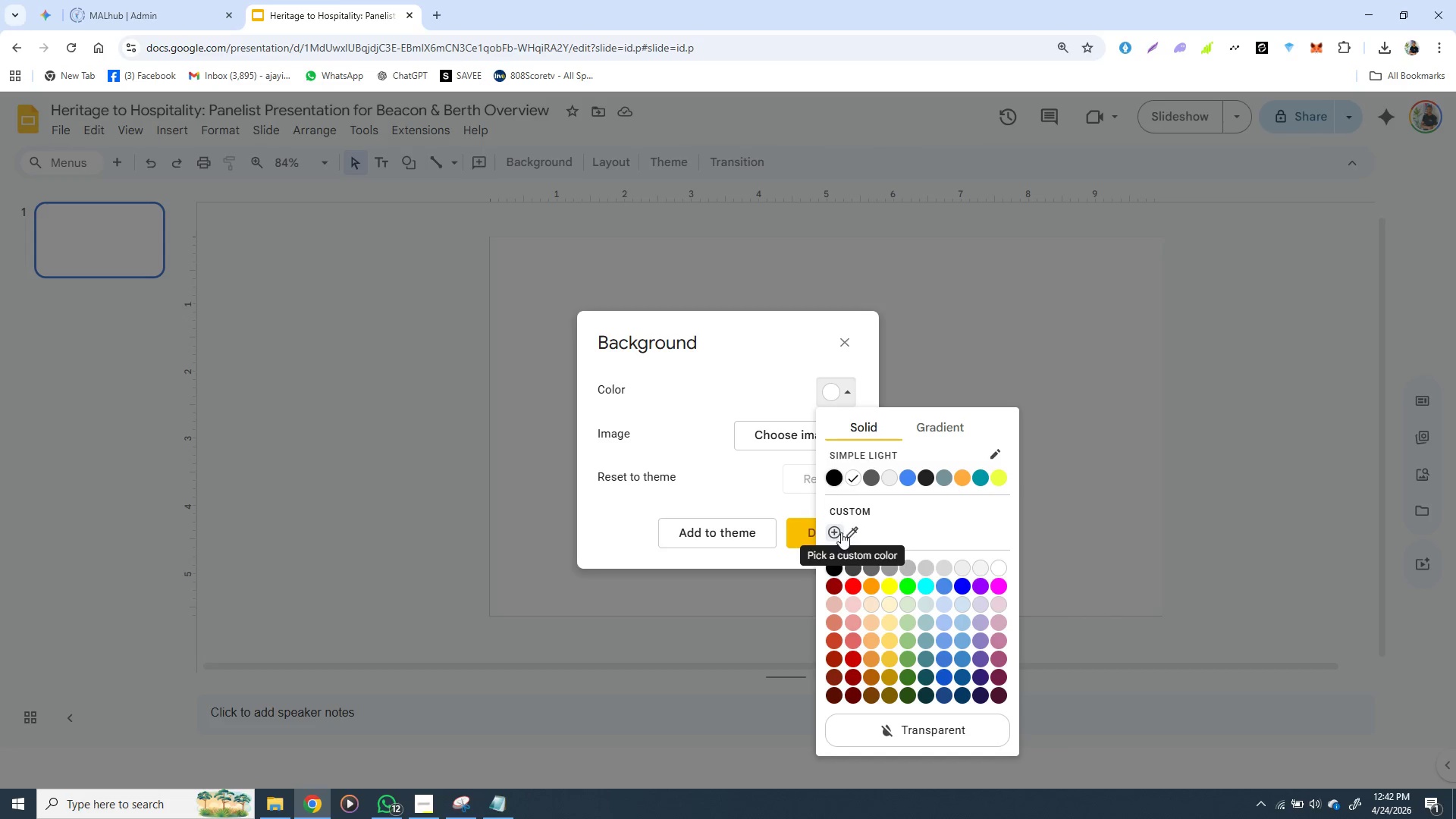 
left_click([839, 532])
 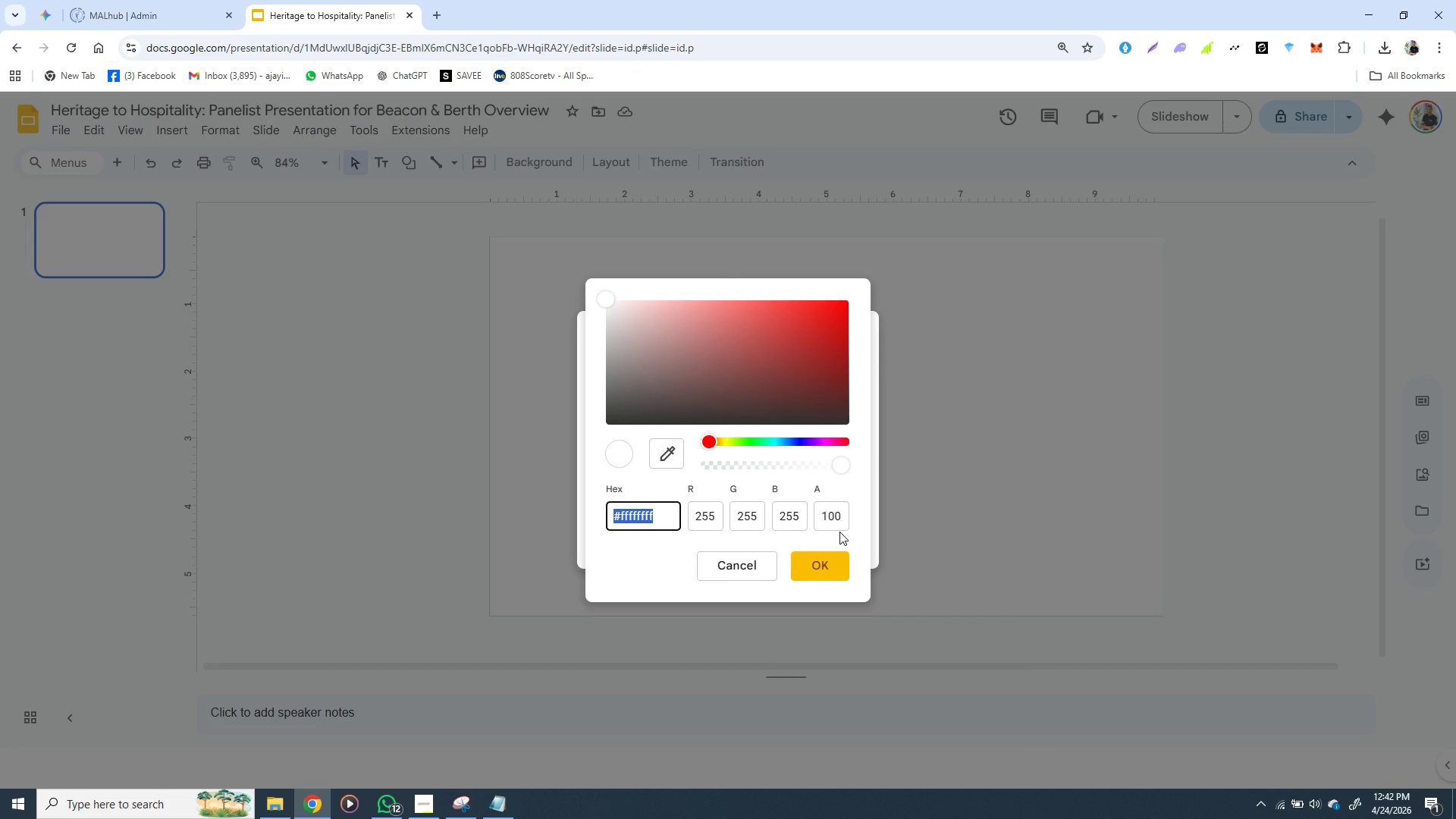 
key(Control+V)
 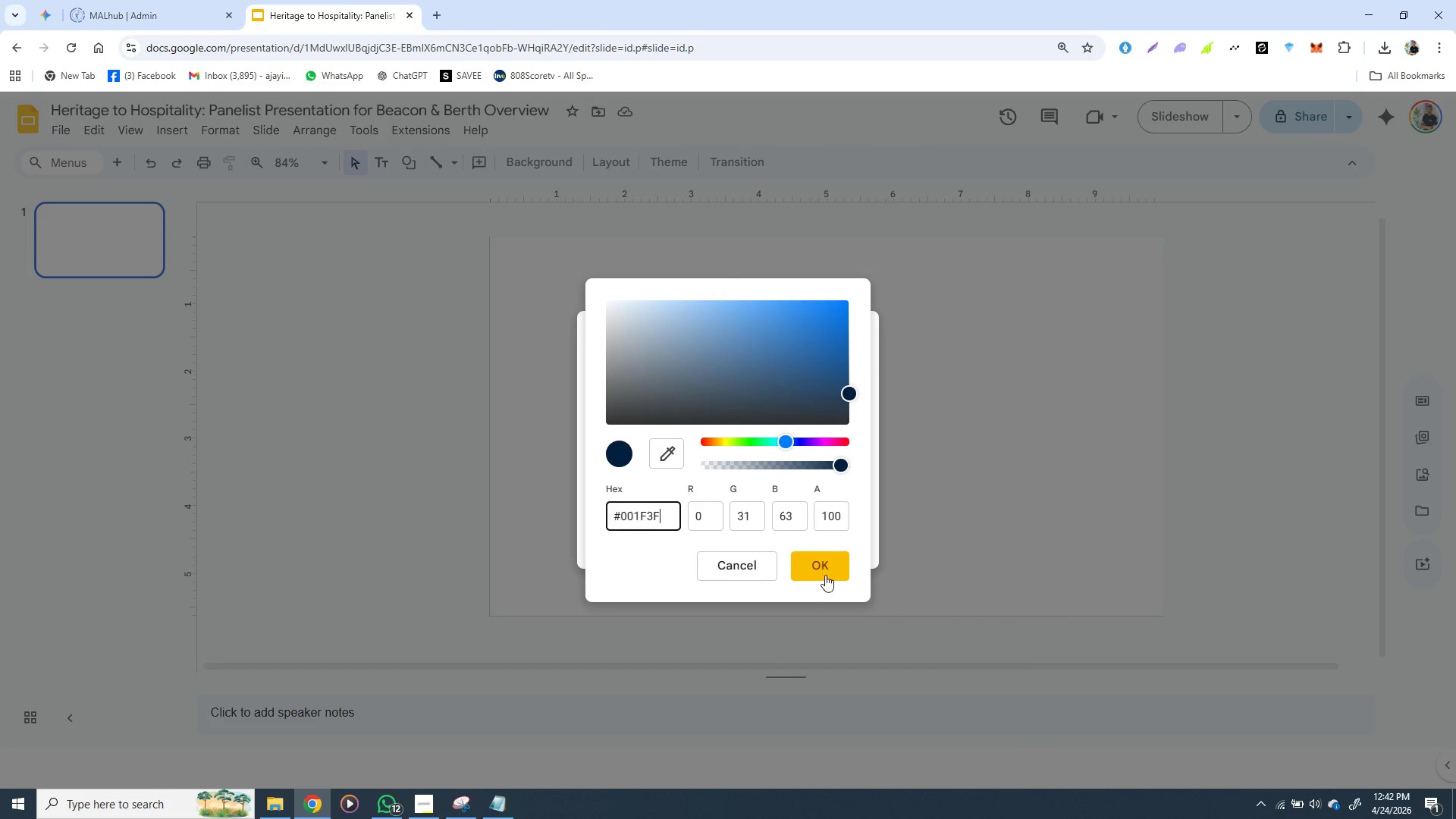 
left_click([825, 575])
 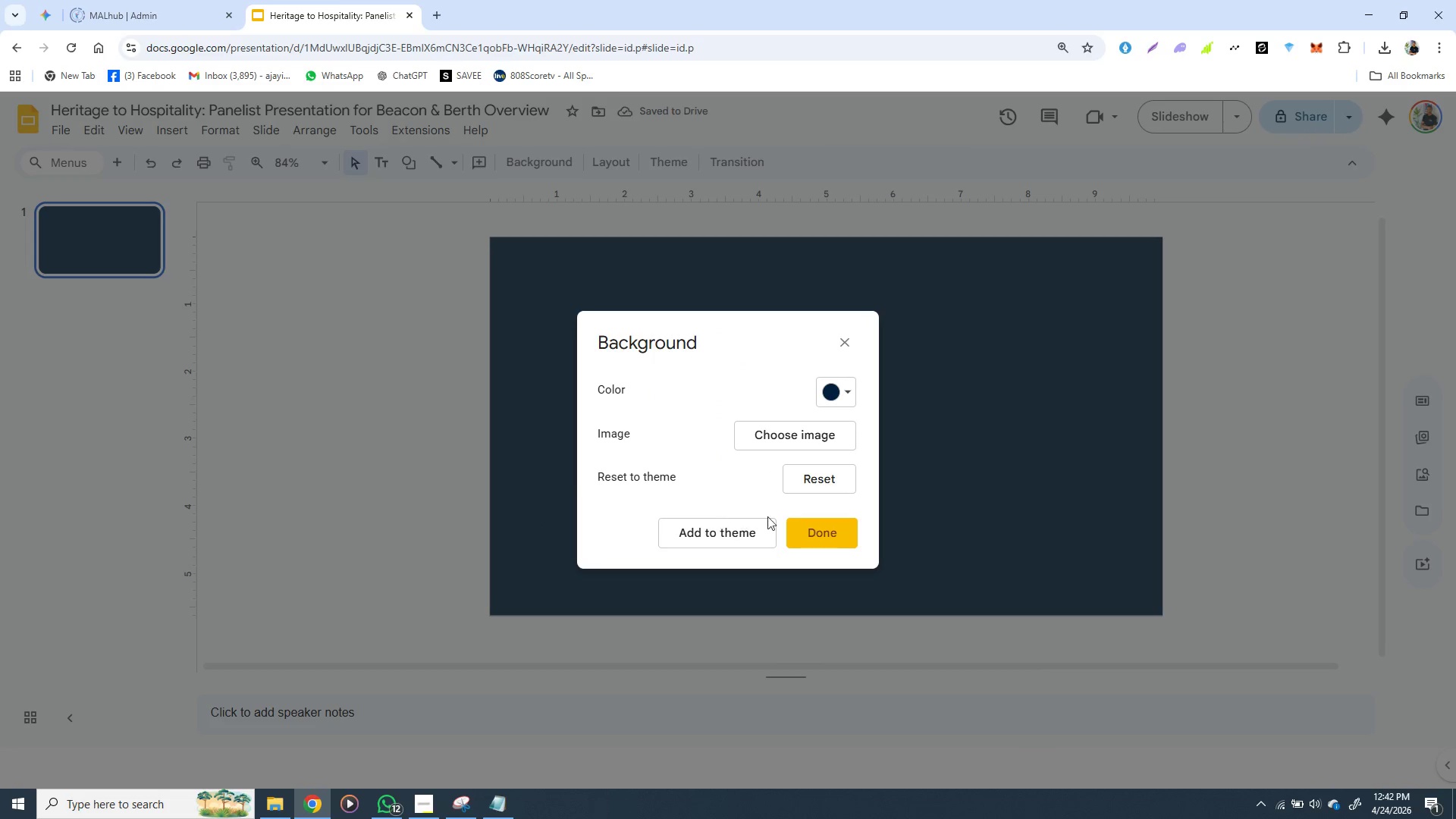 
left_click([824, 525])
 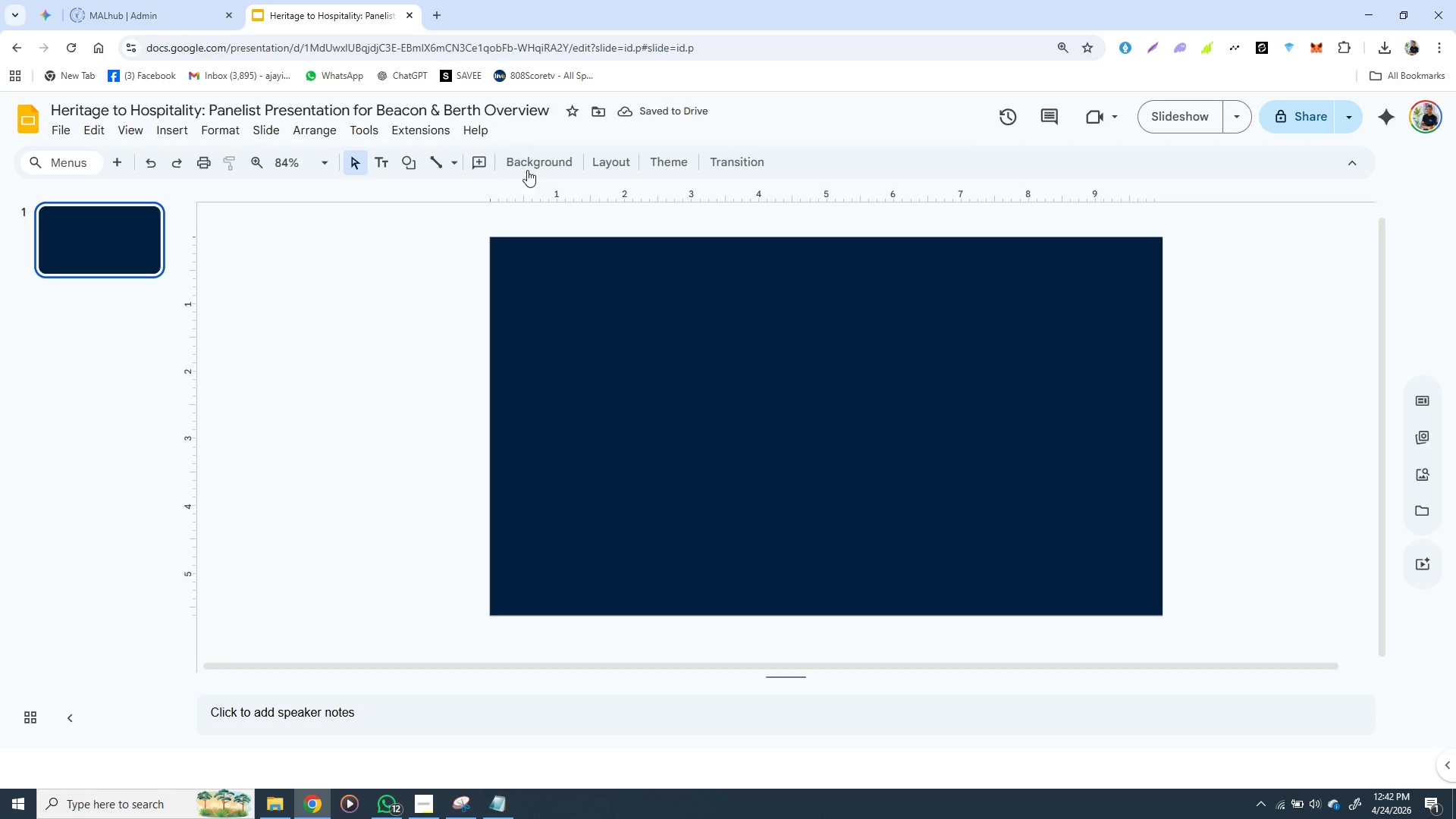 
left_click([539, 158])
 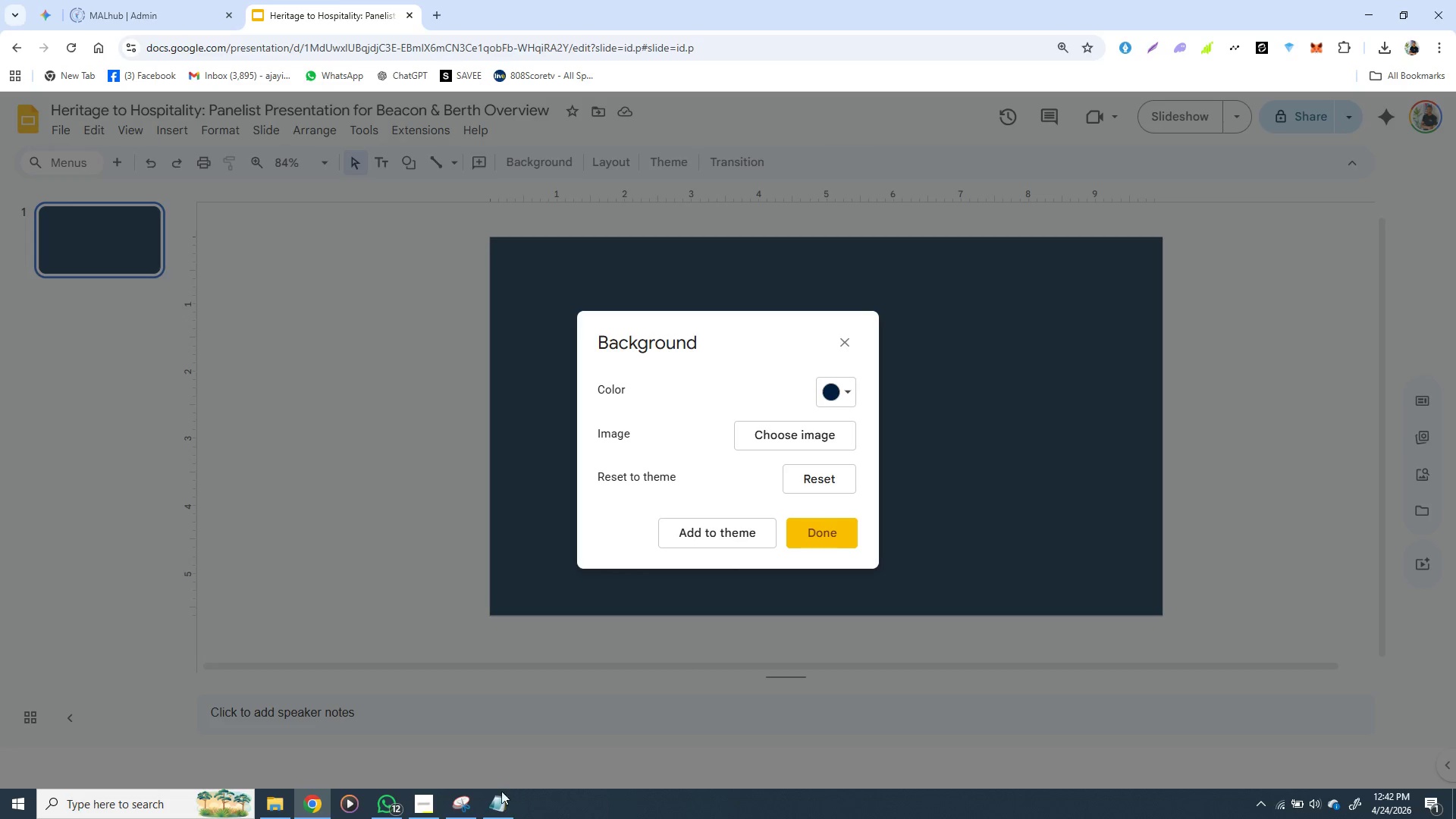 
left_click([494, 798])
 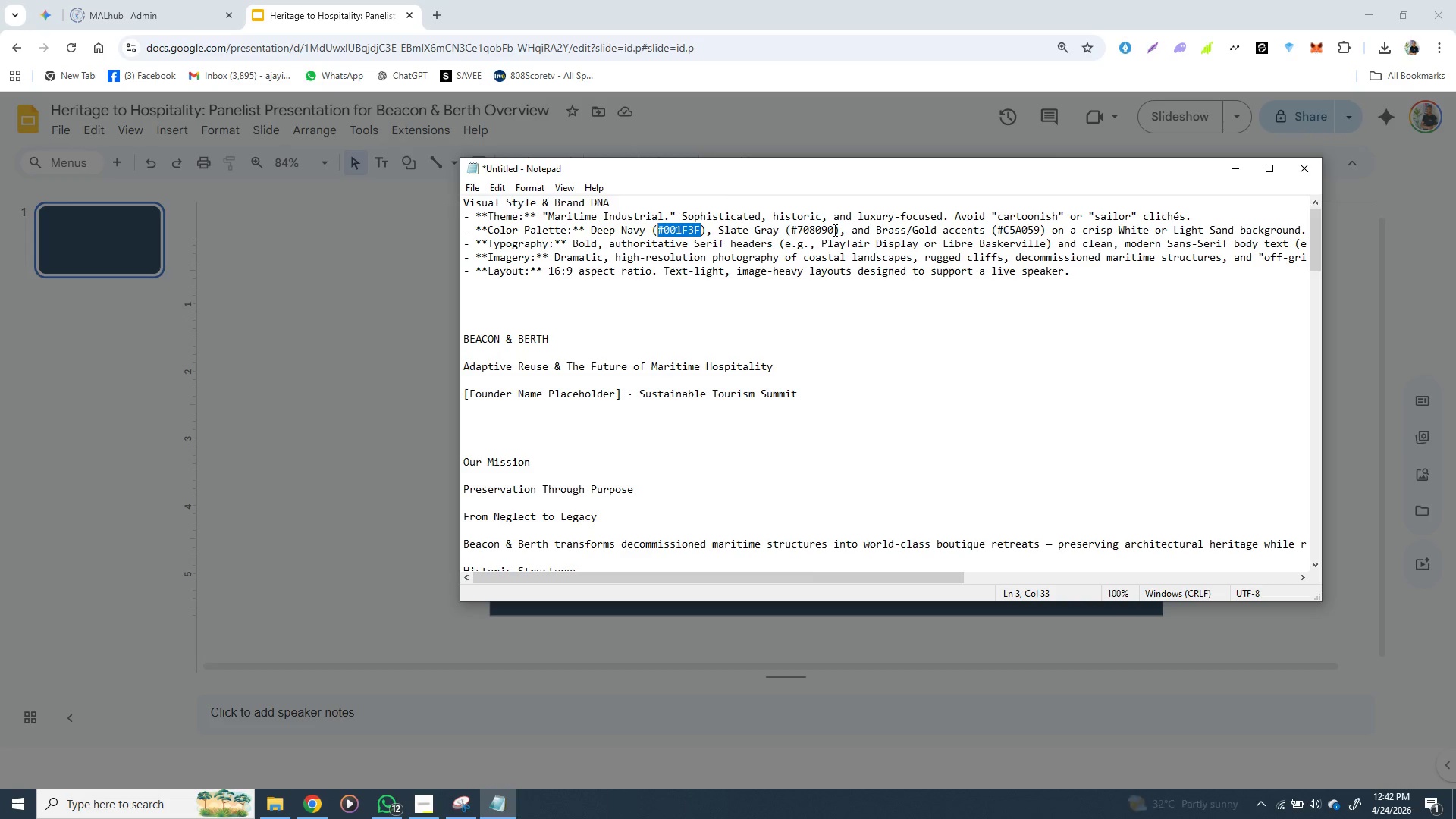 
left_click_drag(start_coordinate=[833, 230], to_coordinate=[792, 226])
 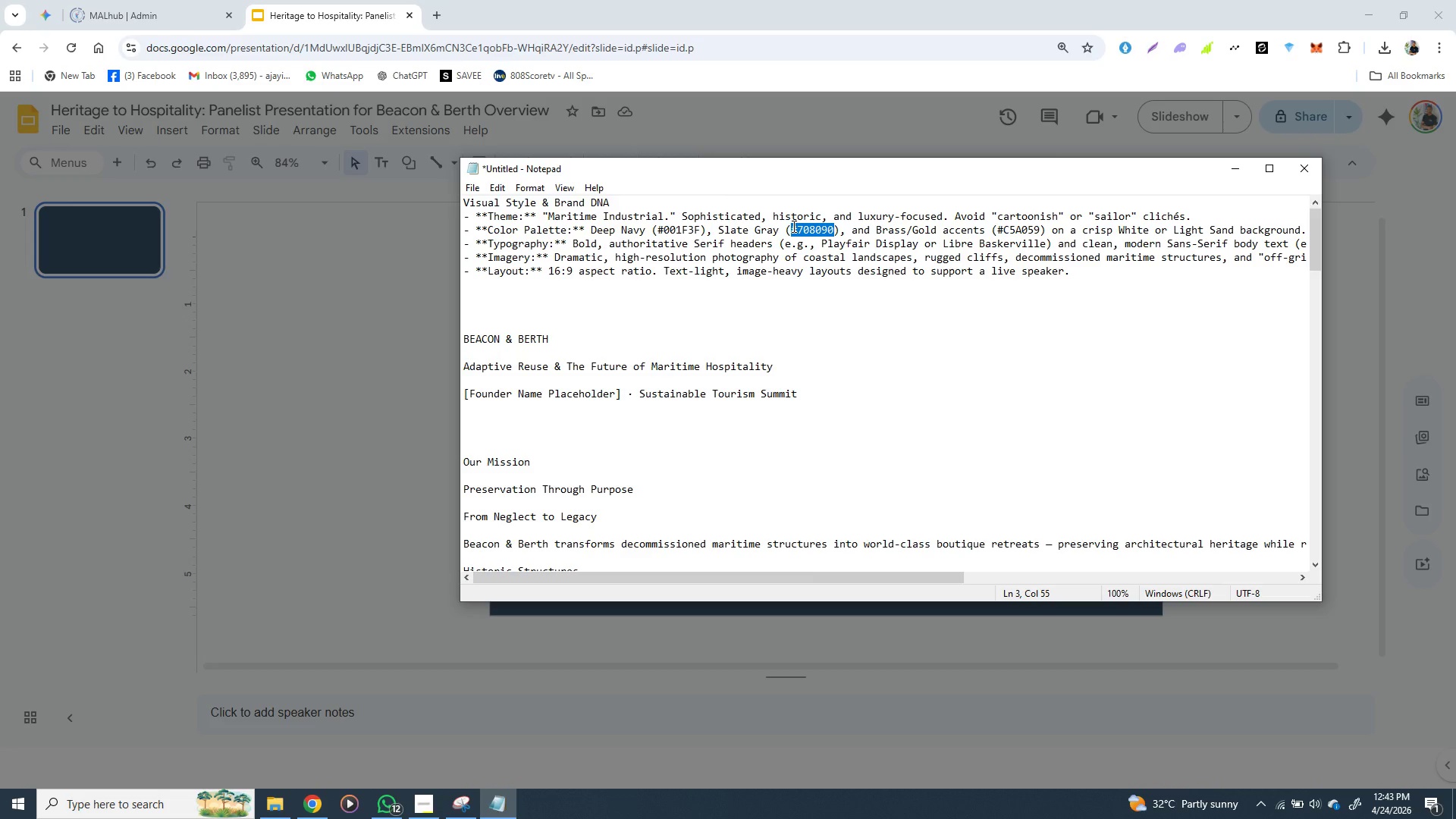 
key(Control+C)
 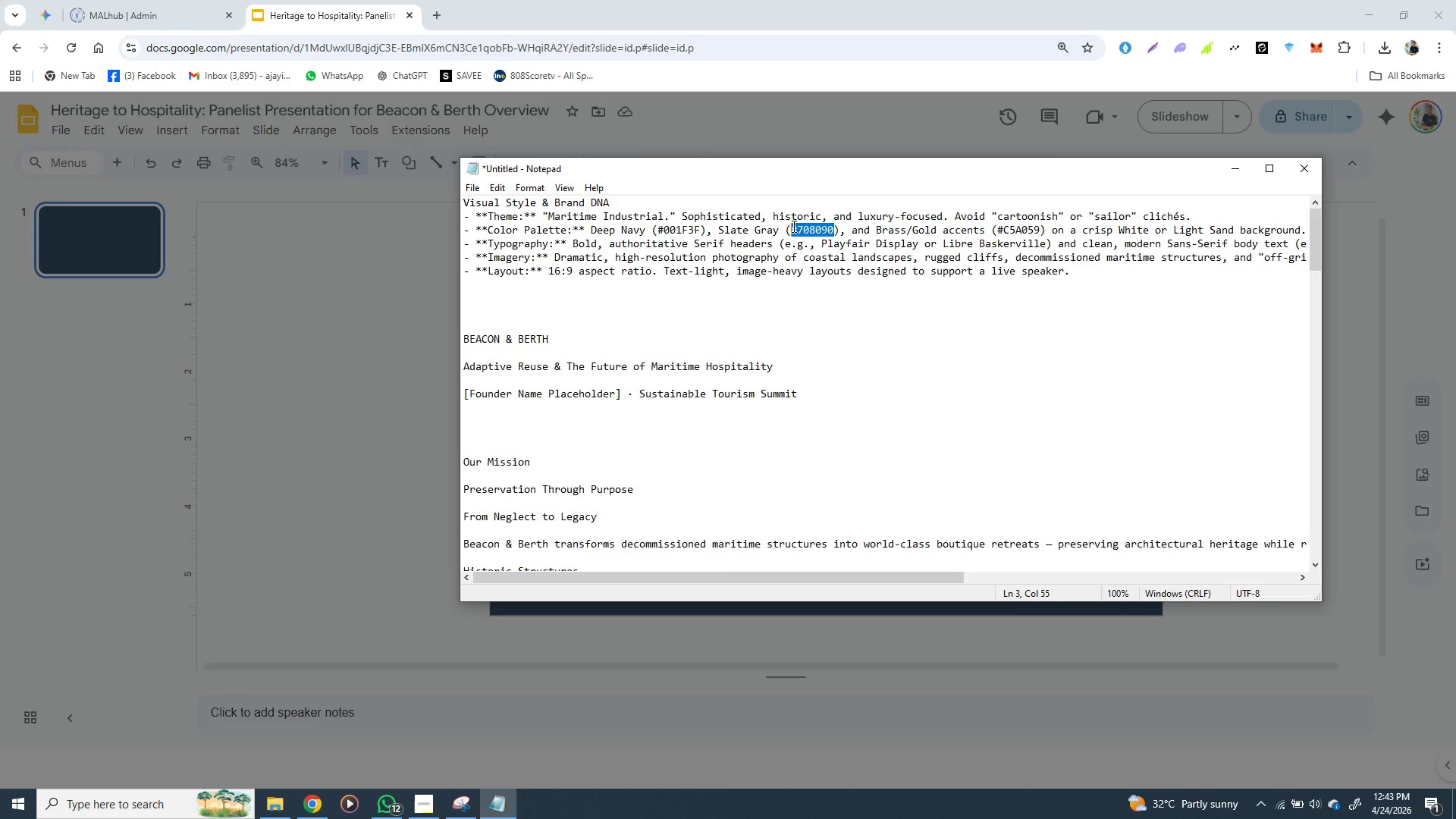 
key(Control+C)
 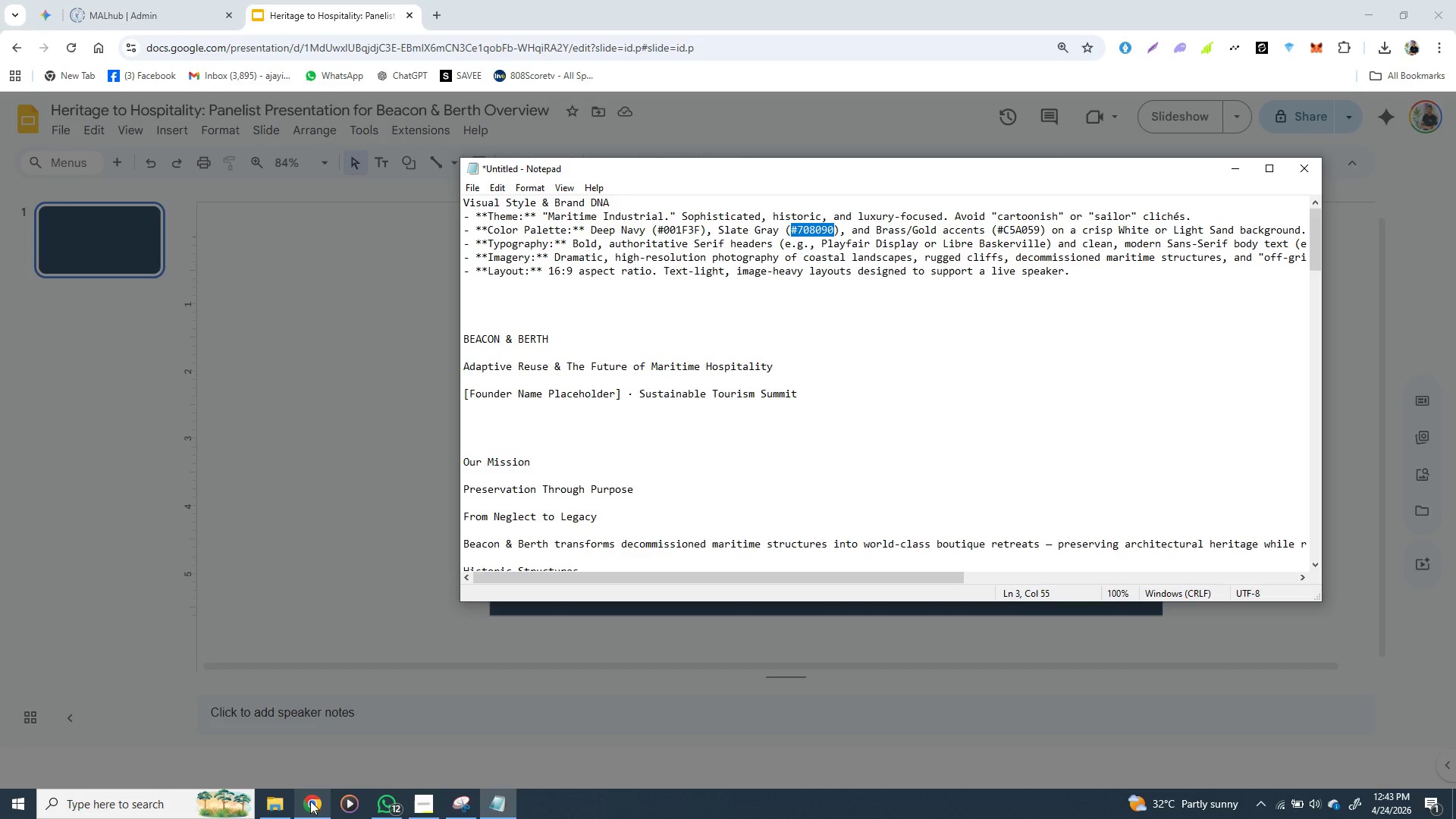 
left_click([310, 801])
 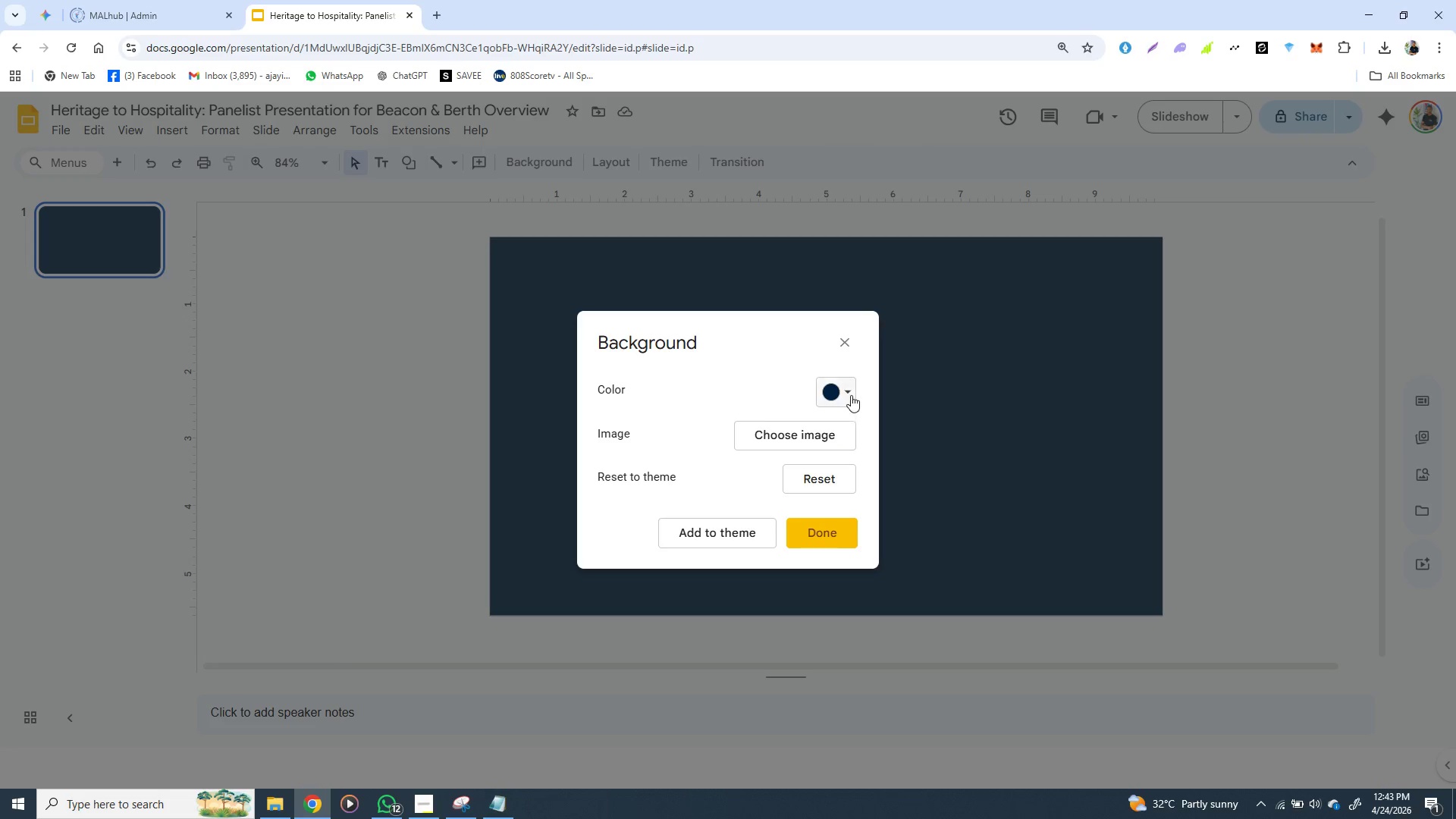 
left_click([851, 395])
 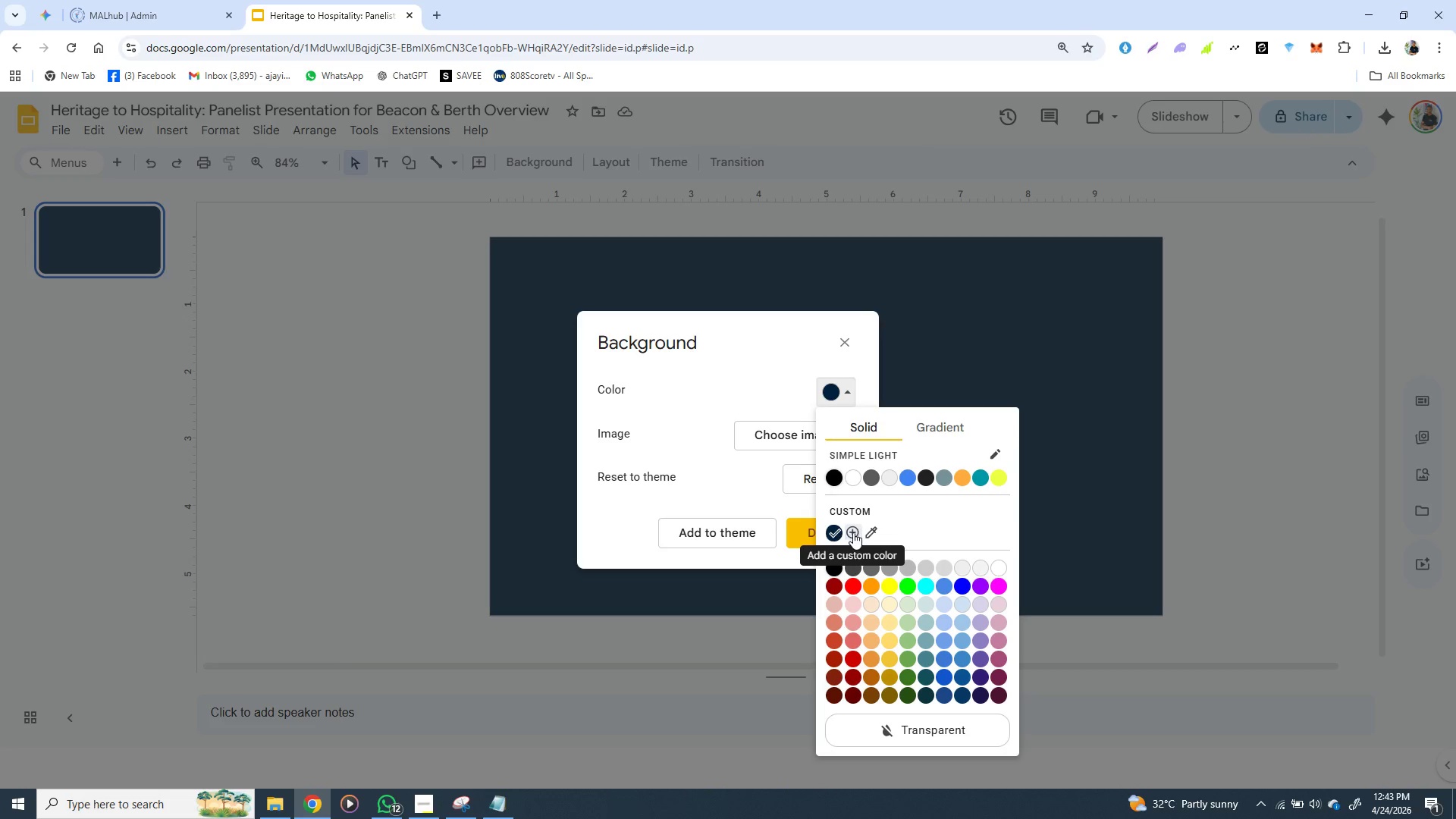 
left_click([853, 532])
 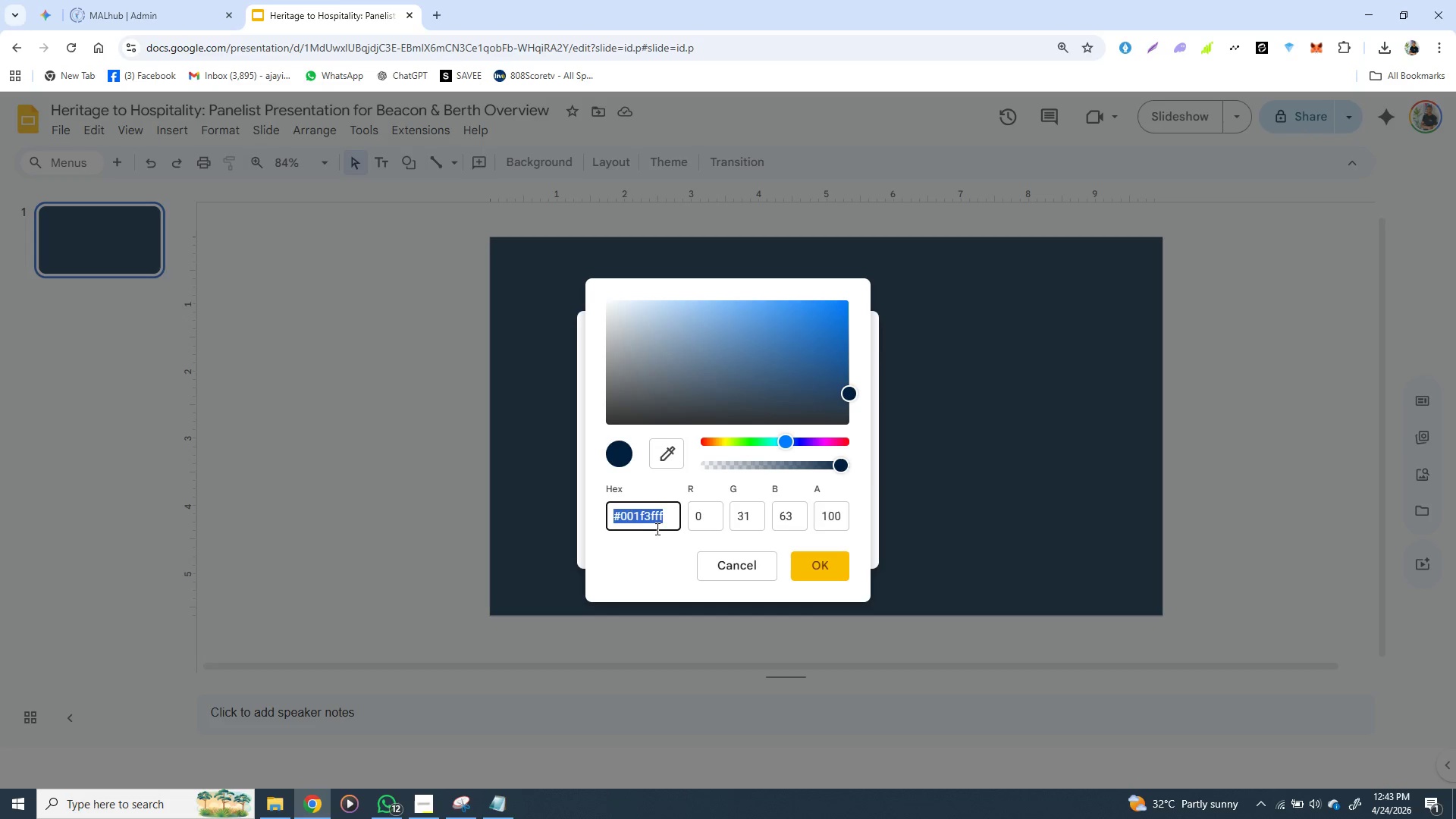 
key(Control+V)
 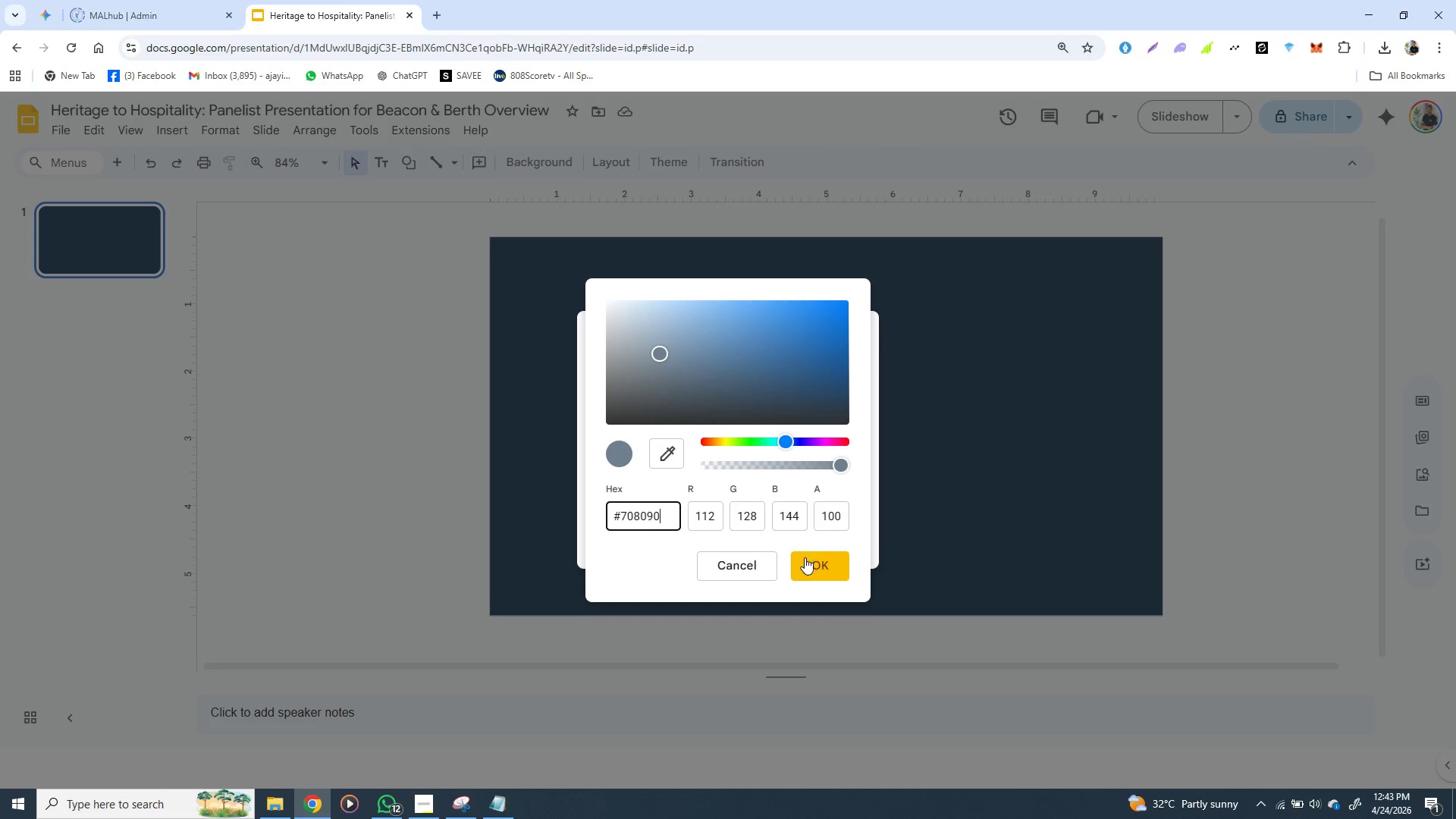 
left_click([824, 569])
 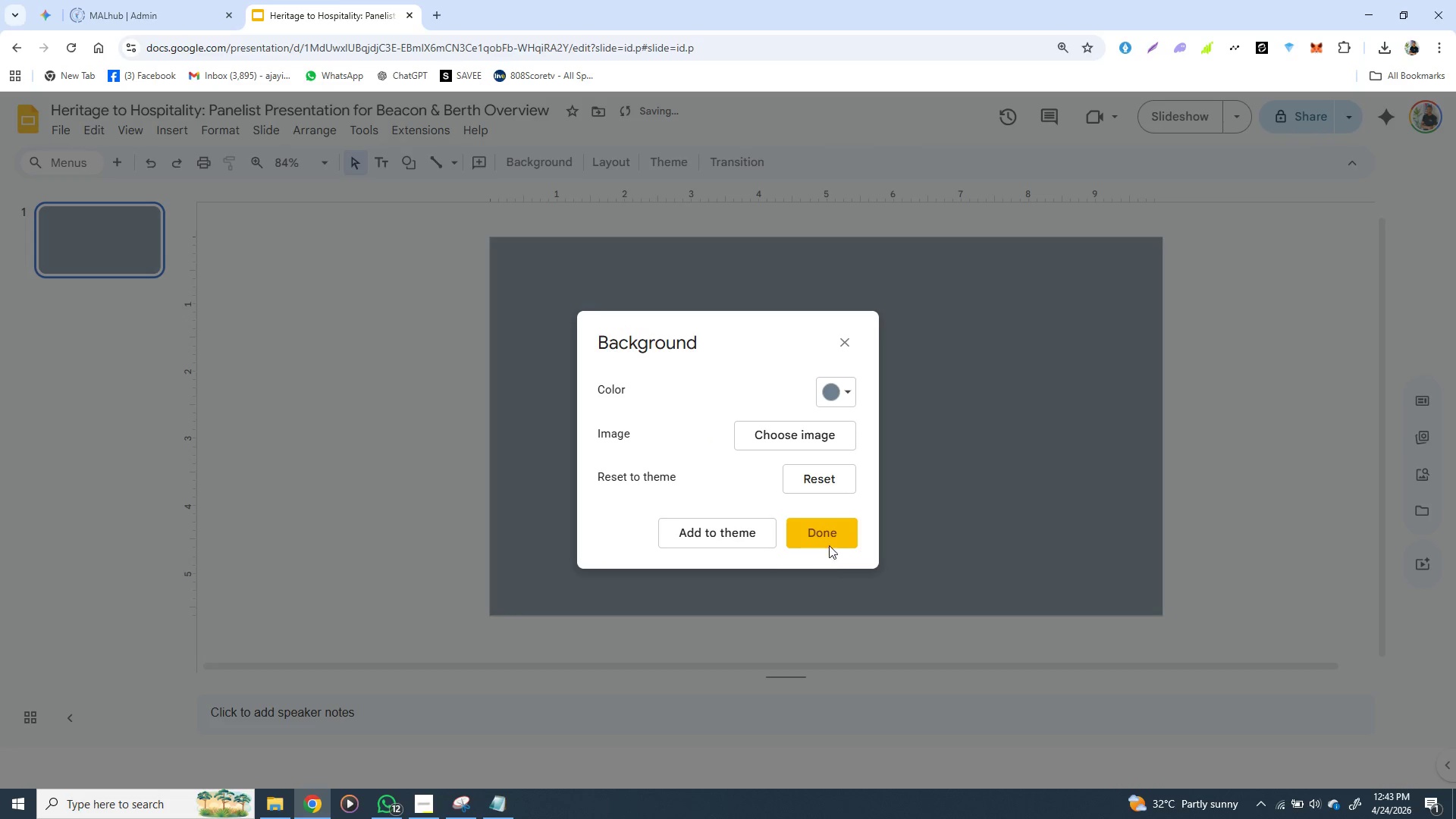 
left_click([829, 532])
 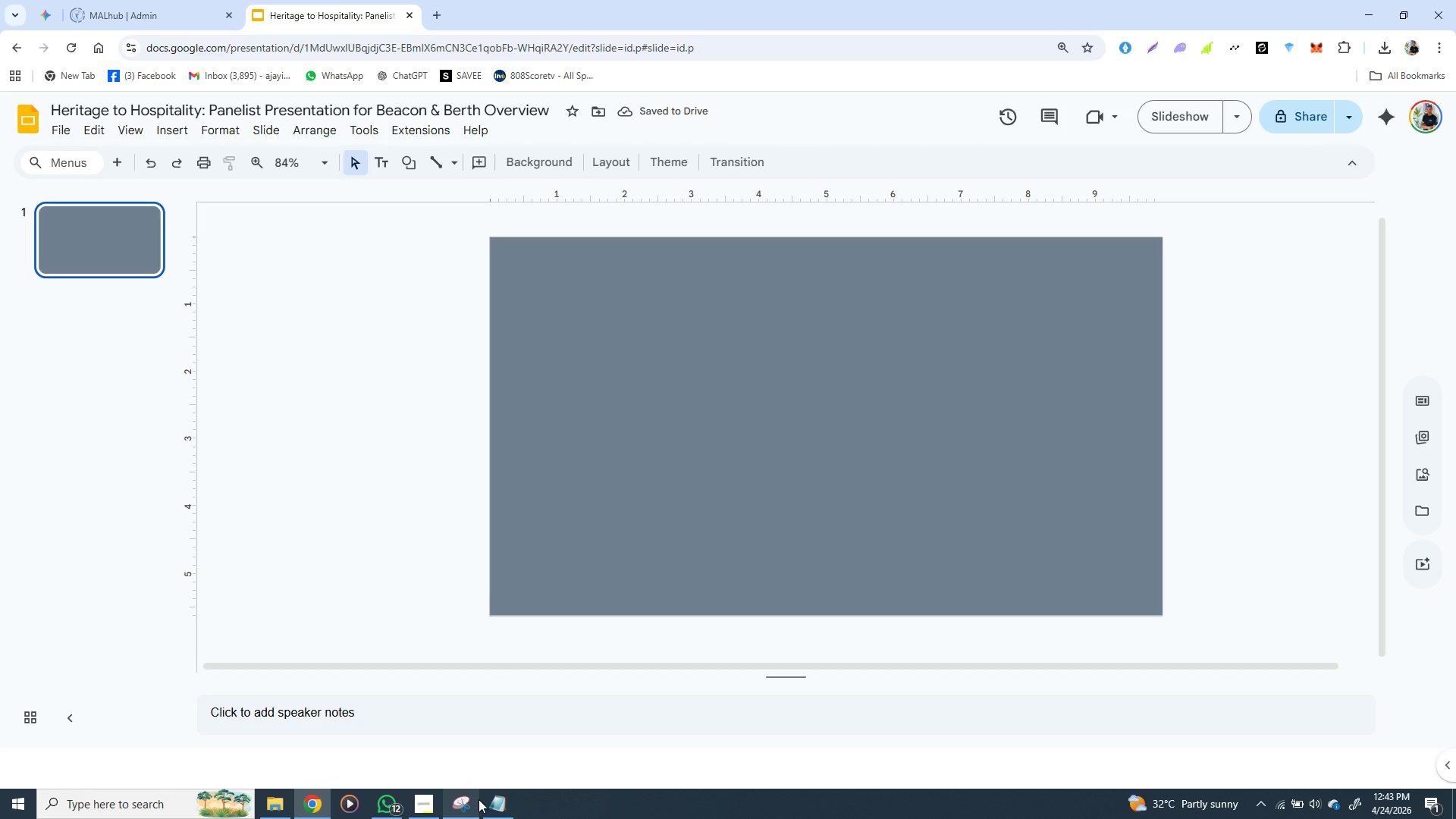 
left_click([498, 799])
 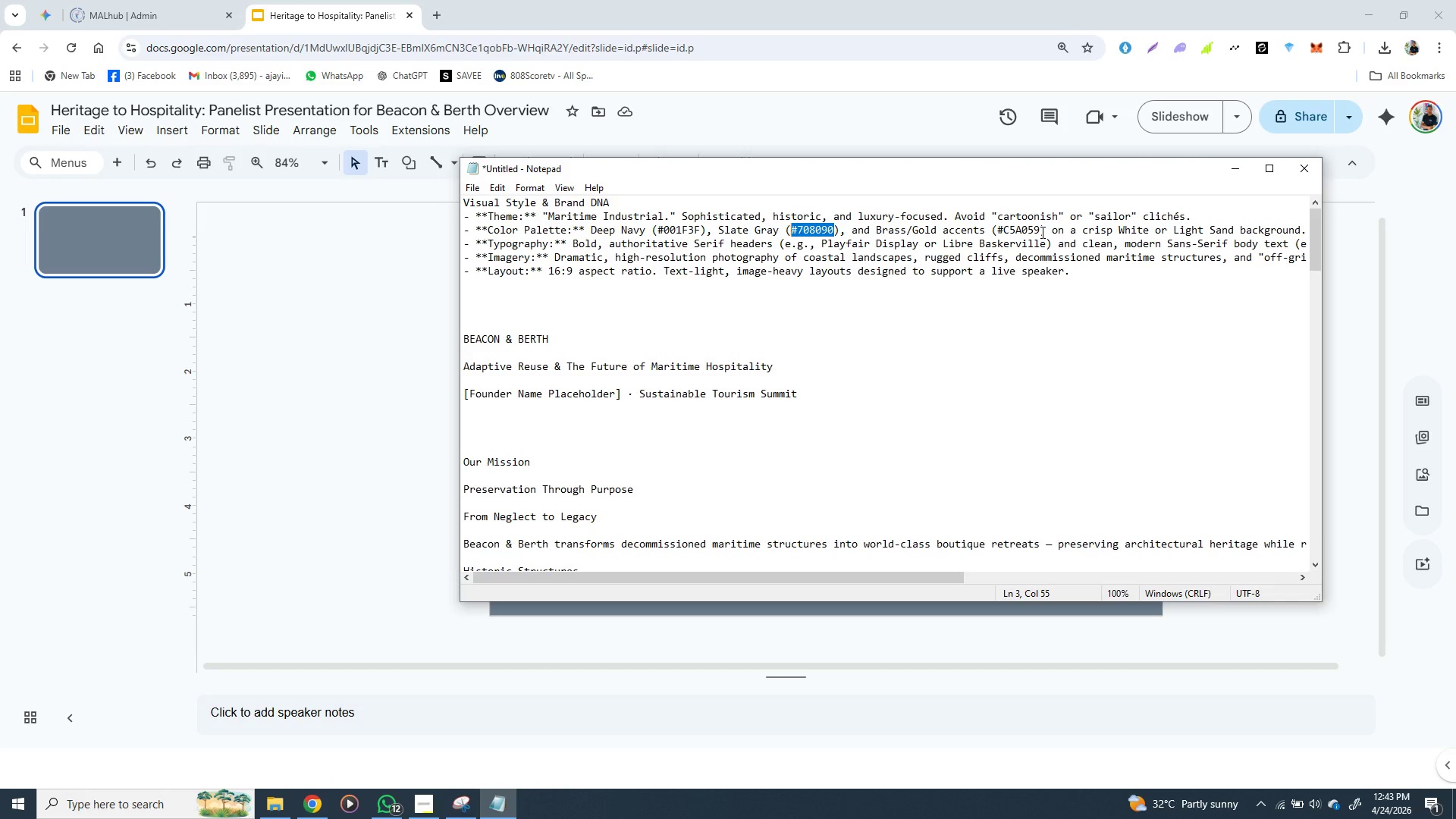 
left_click_drag(start_coordinate=[1041, 232], to_coordinate=[996, 228])
 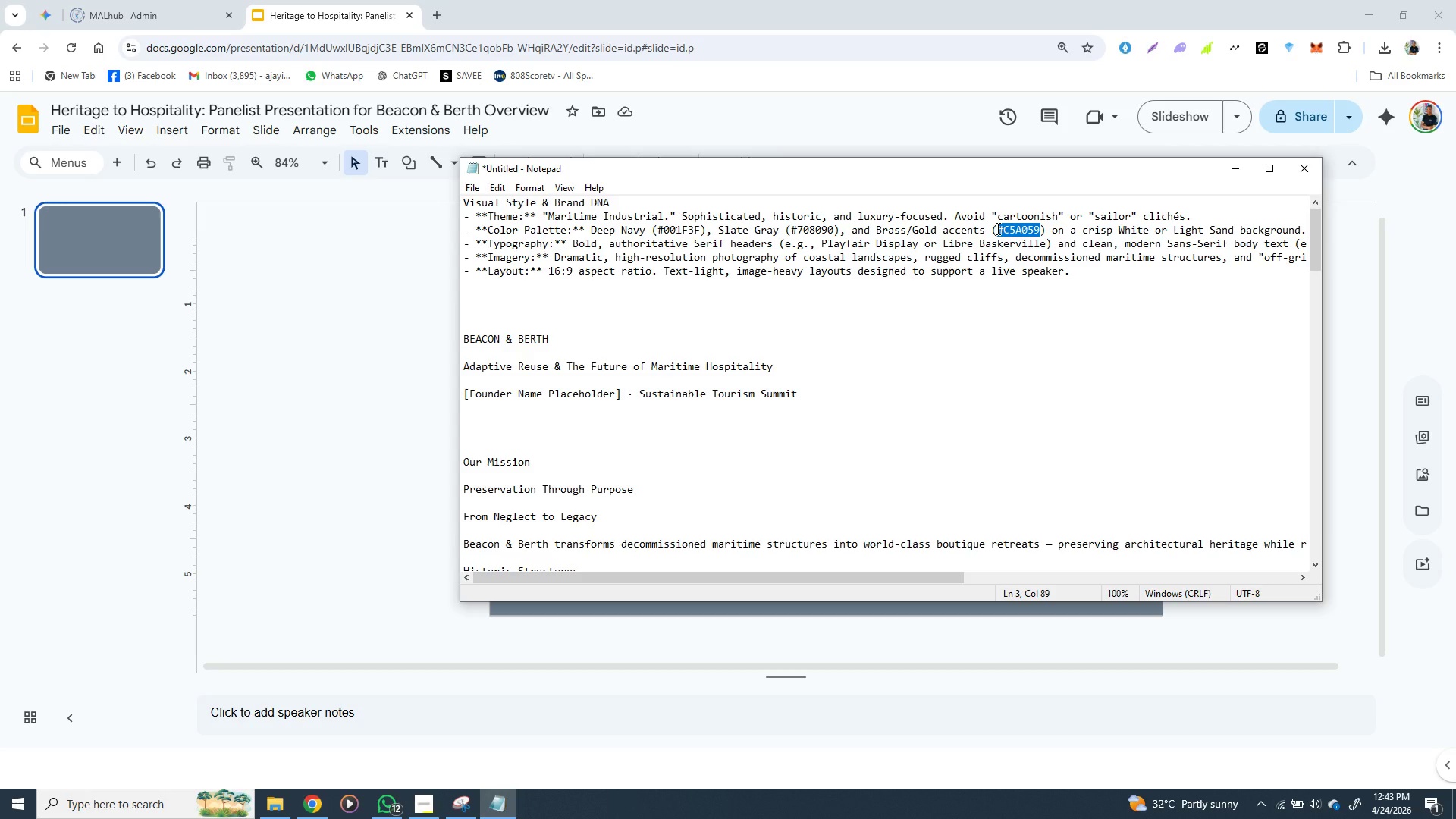 
key(Control+C)
 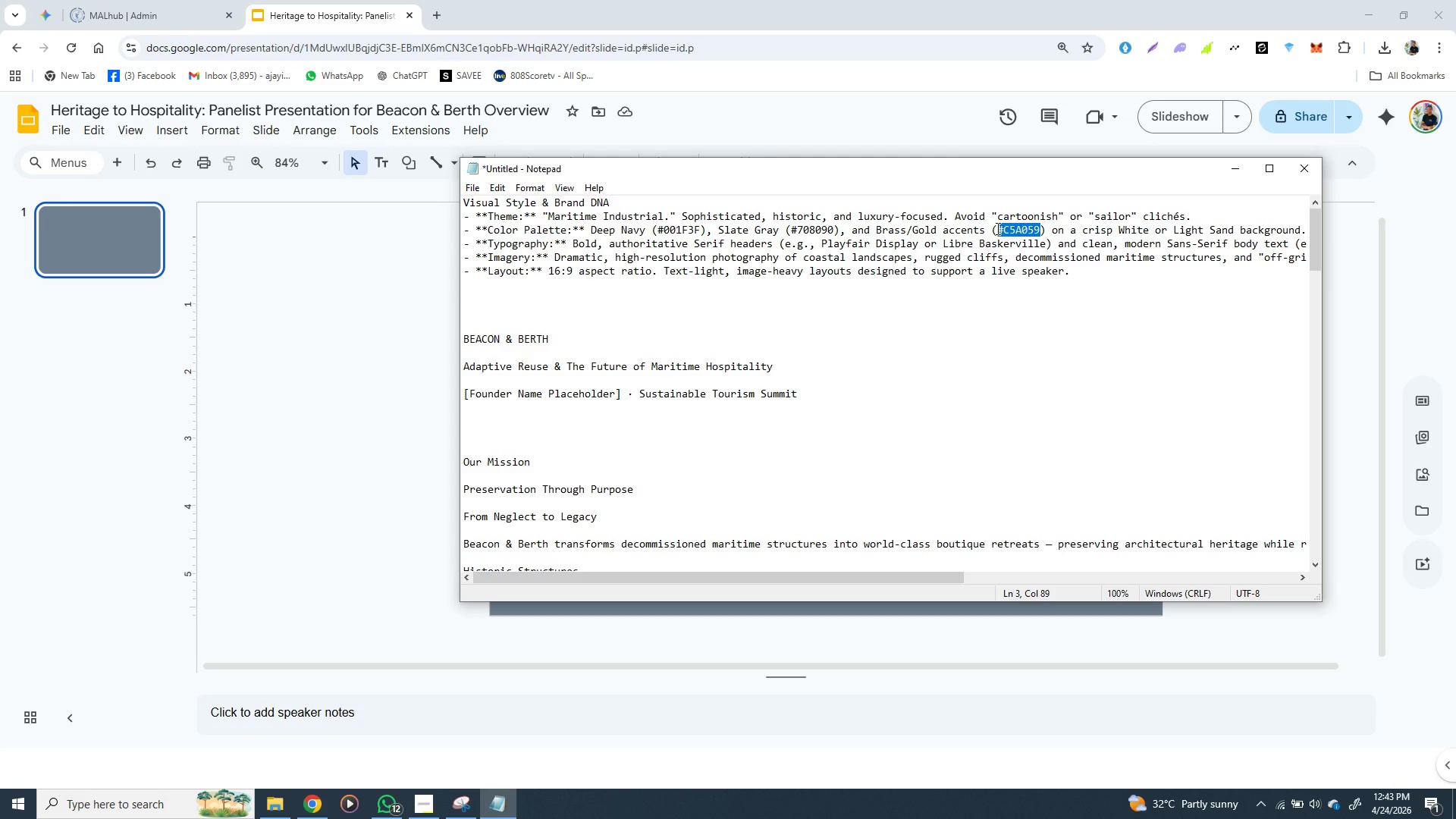 
key(Control+C)
 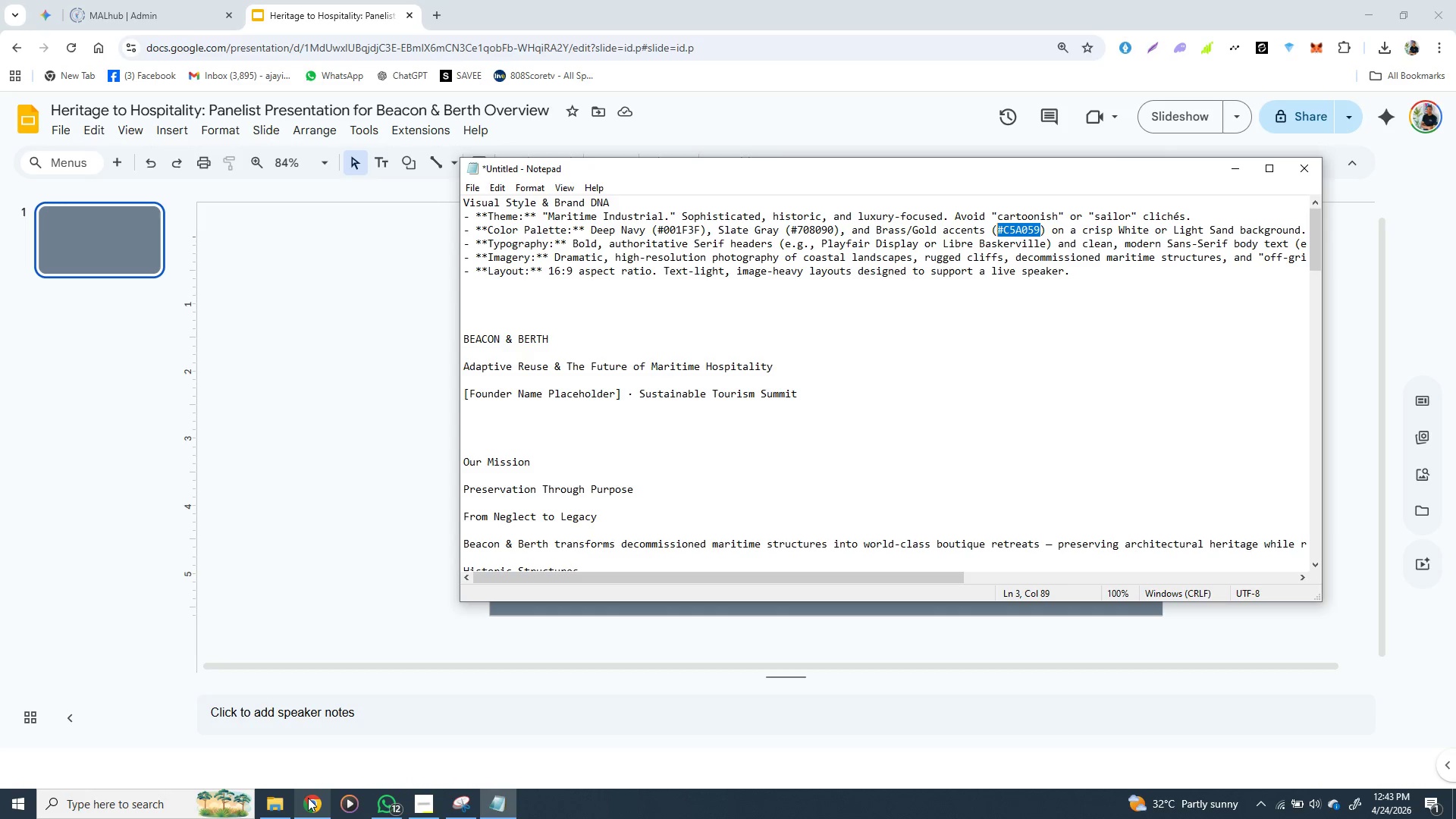 
left_click([328, 572])
 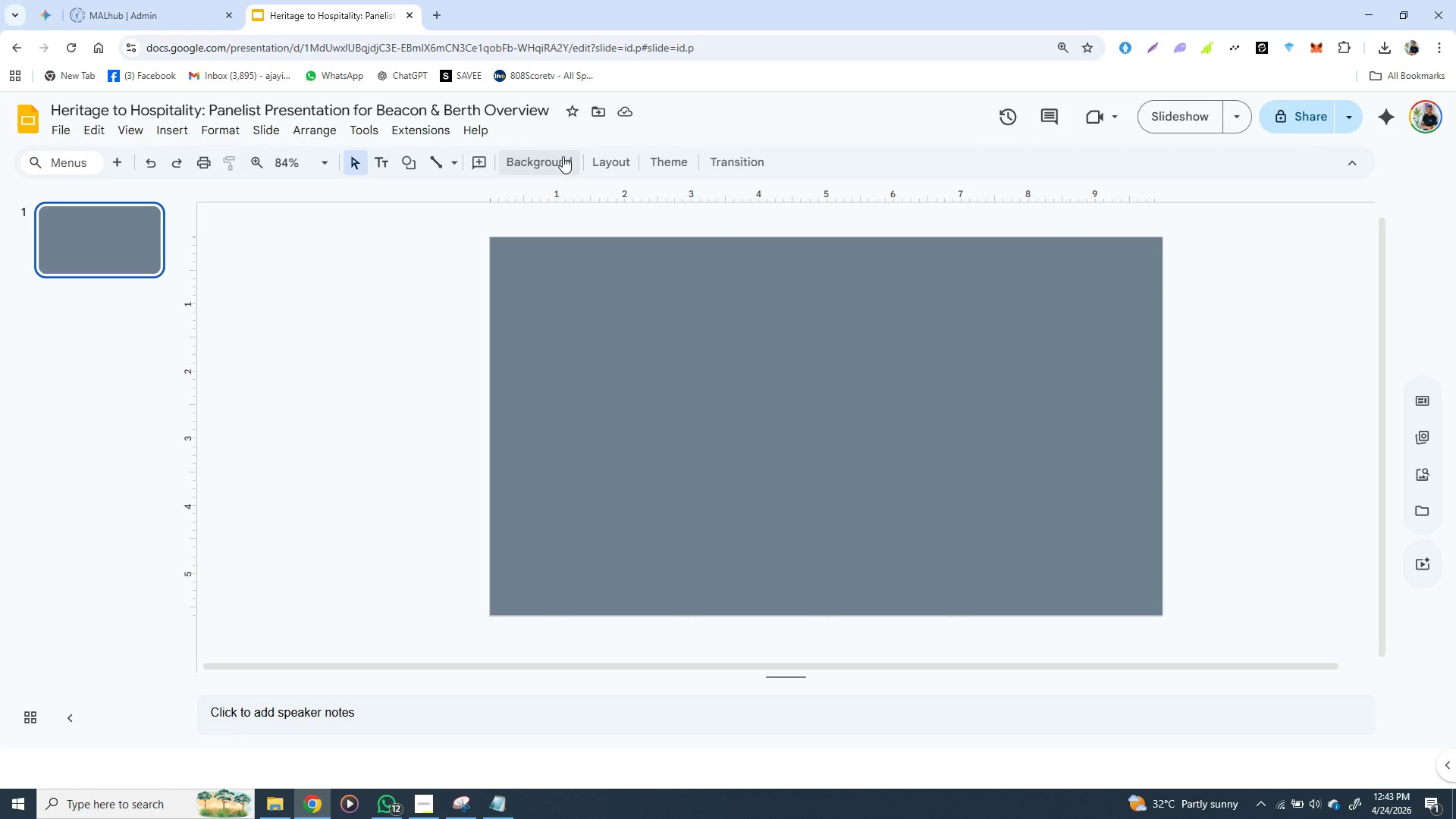 
left_click([563, 156])
 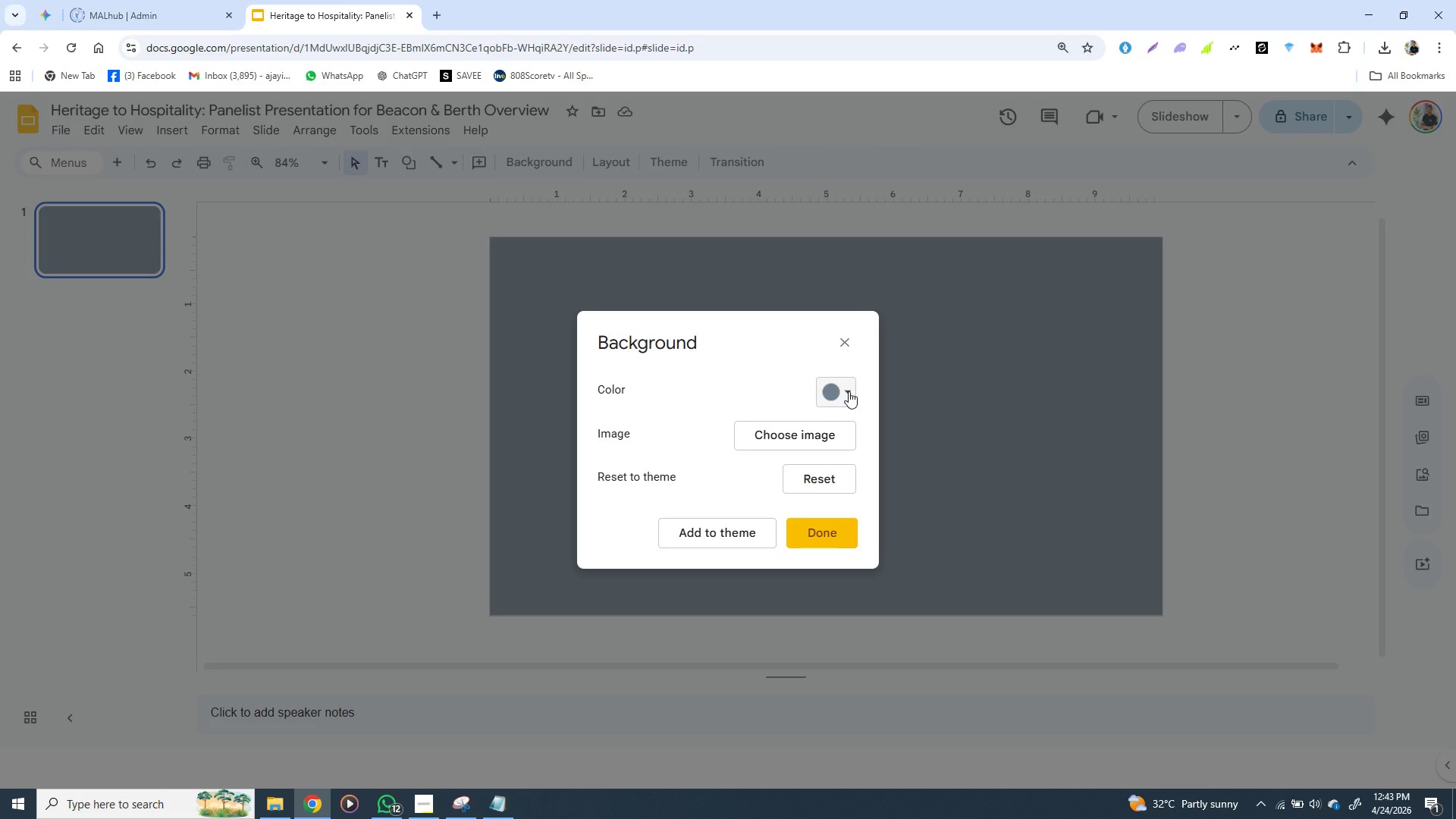 
left_click([849, 391])
 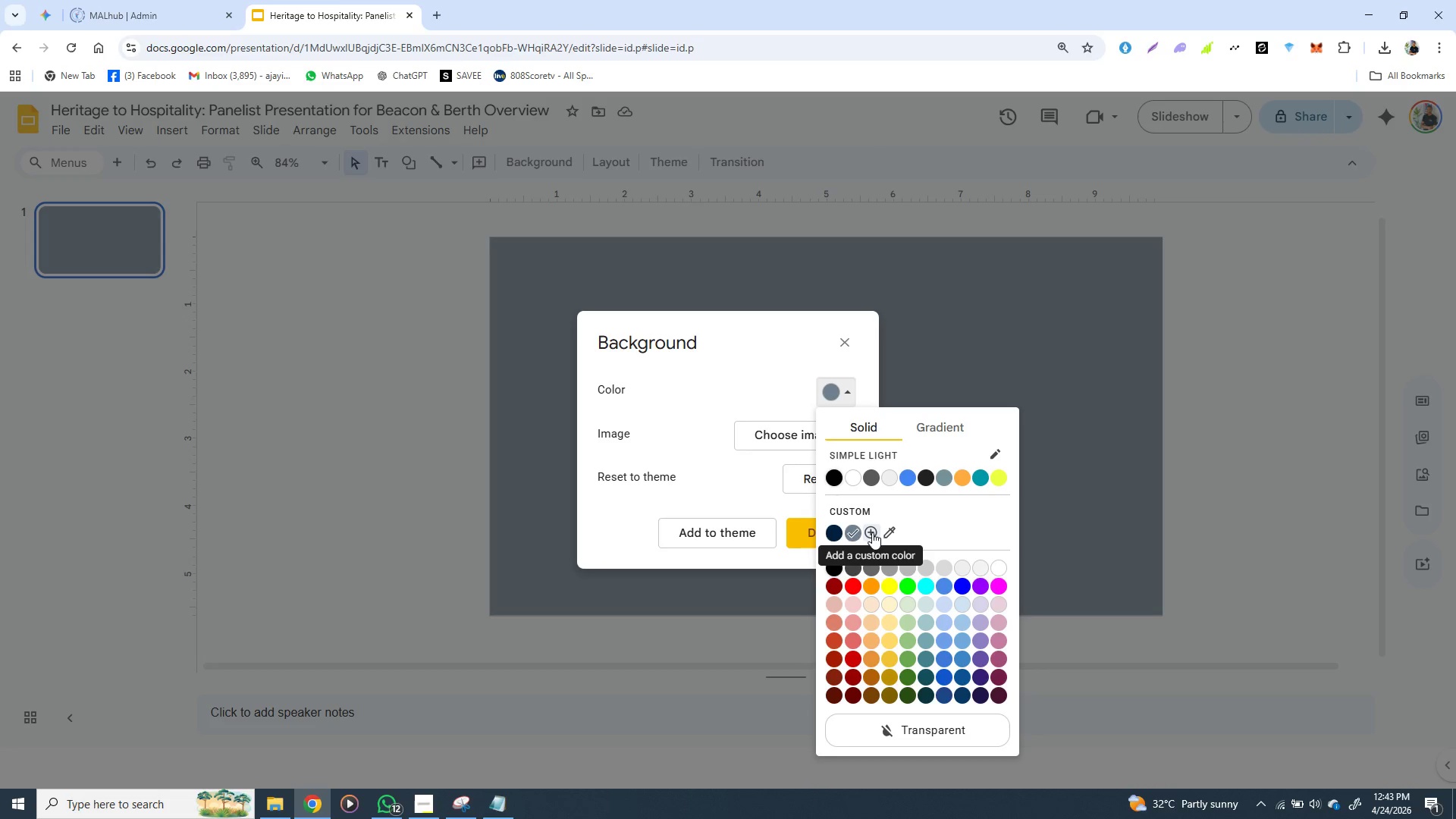 
left_click([872, 531])
 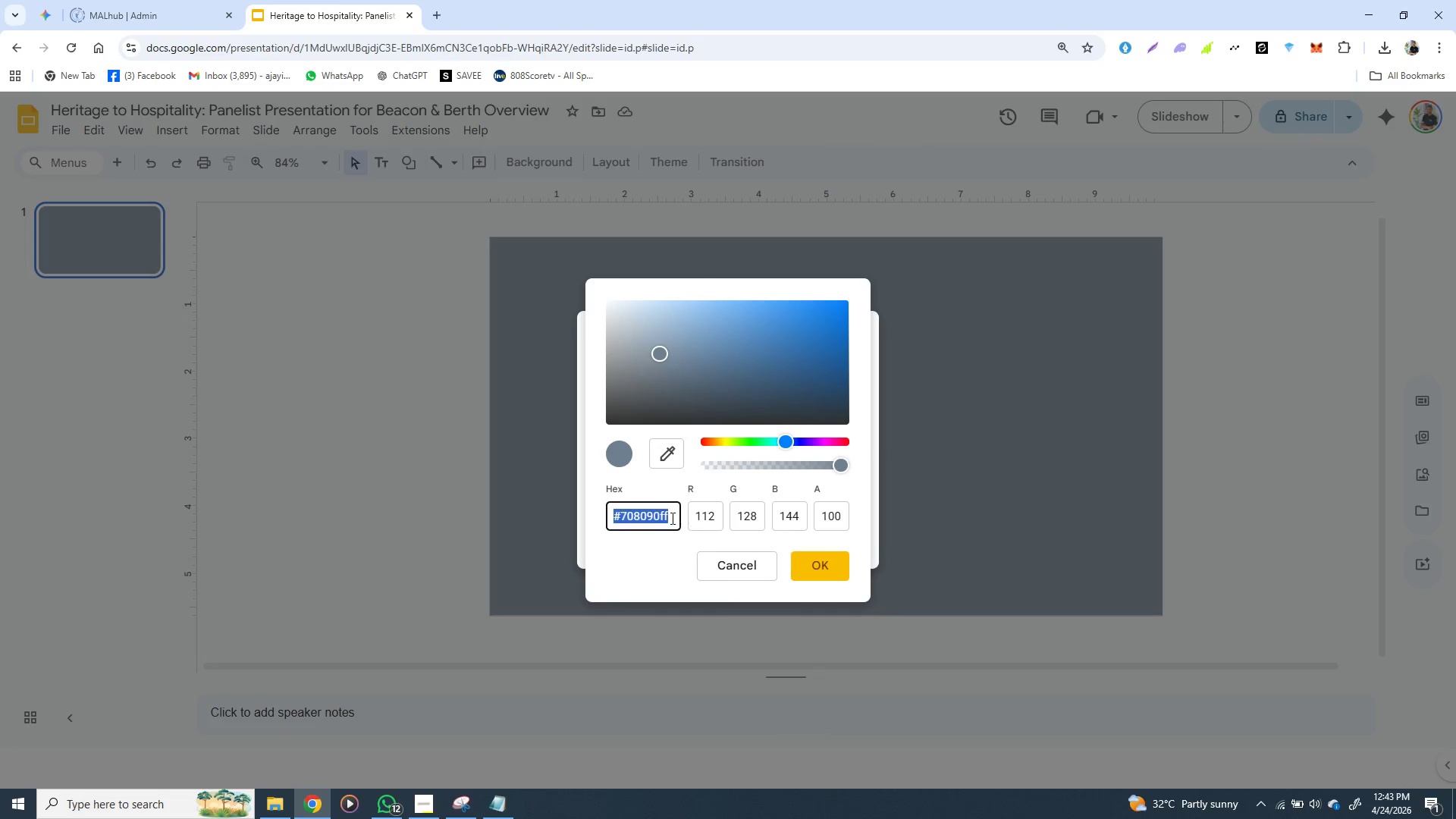 
key(Control+V)
 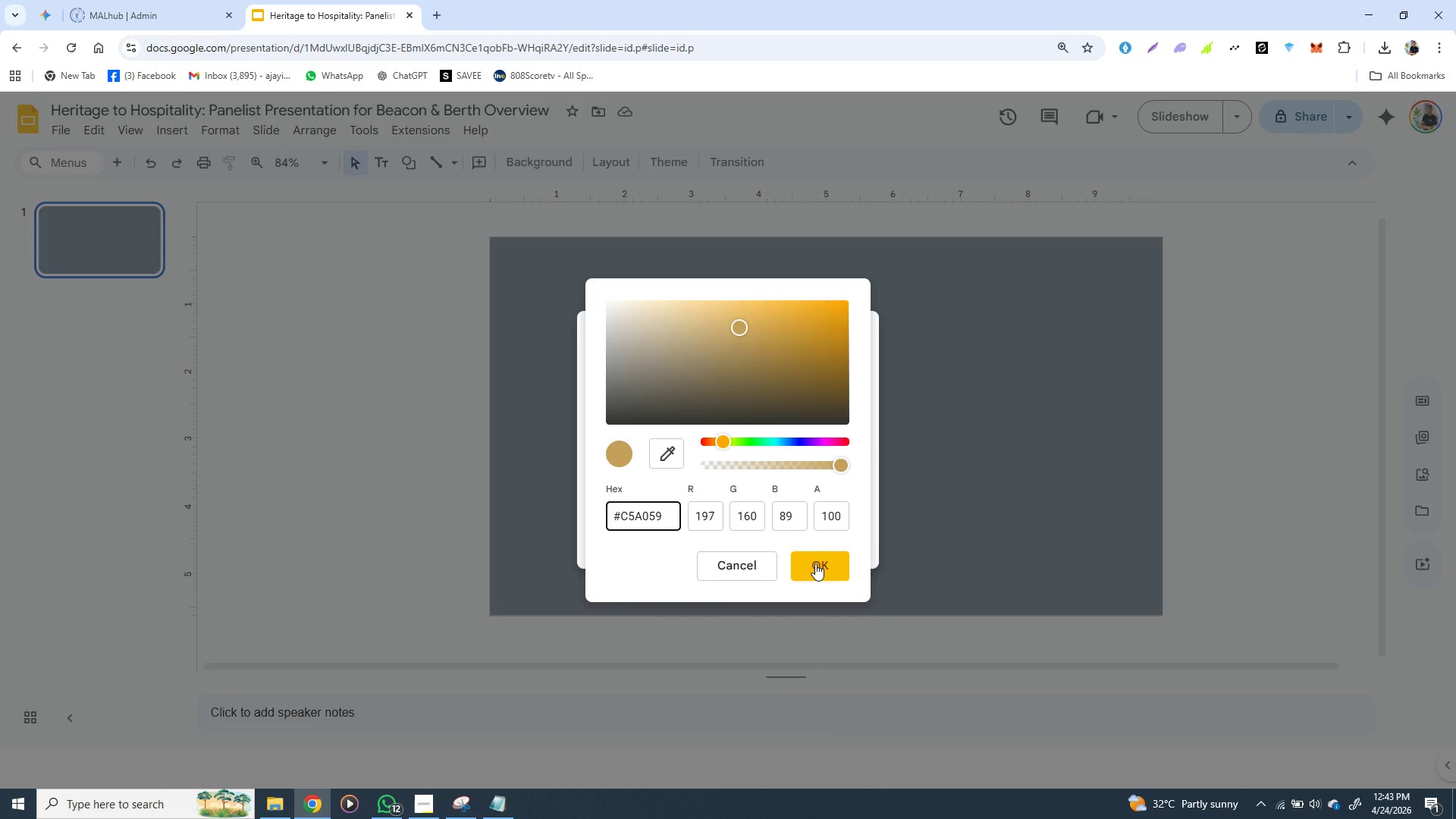 
left_click([816, 563])
 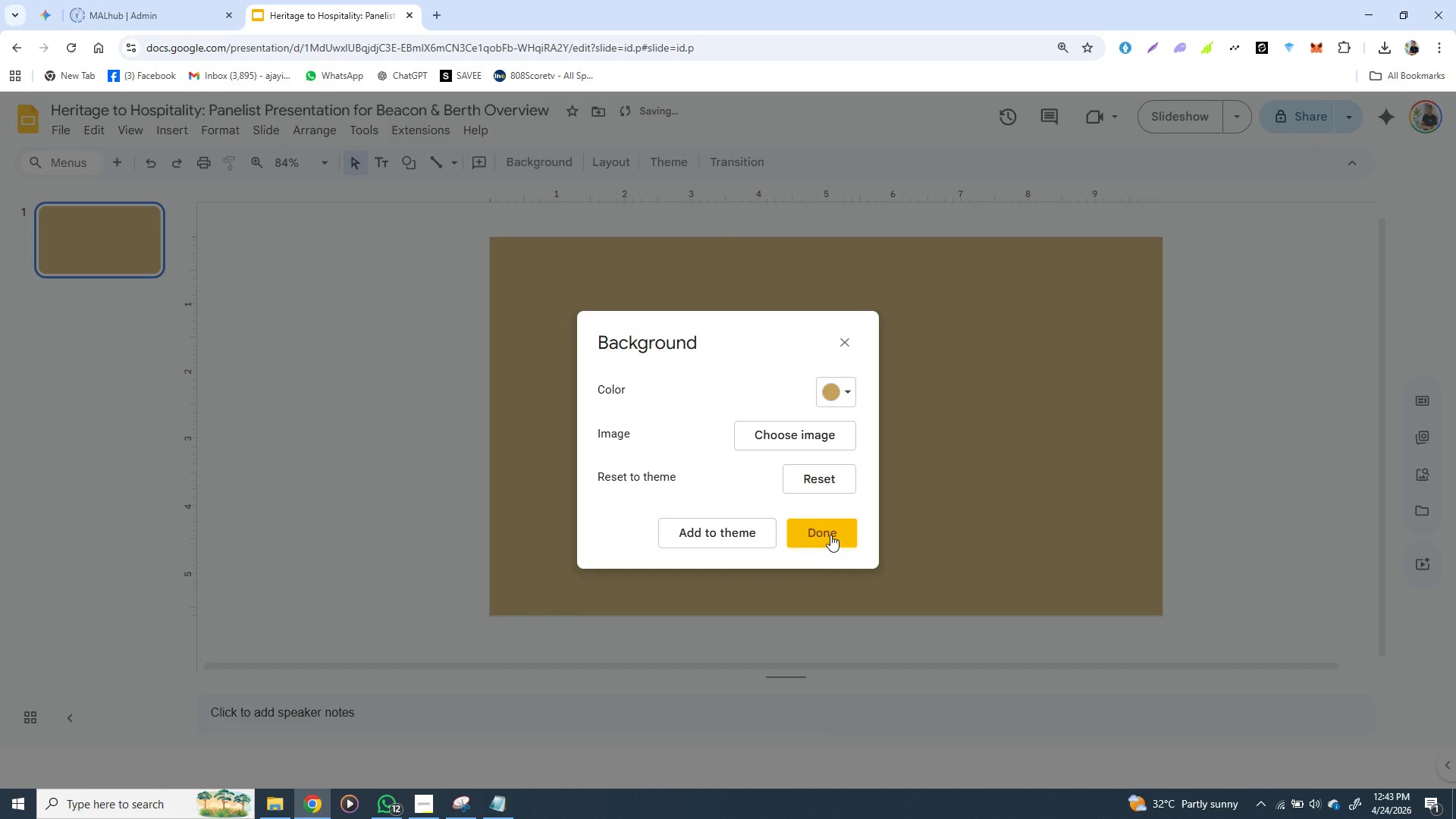 
left_click([830, 535])
 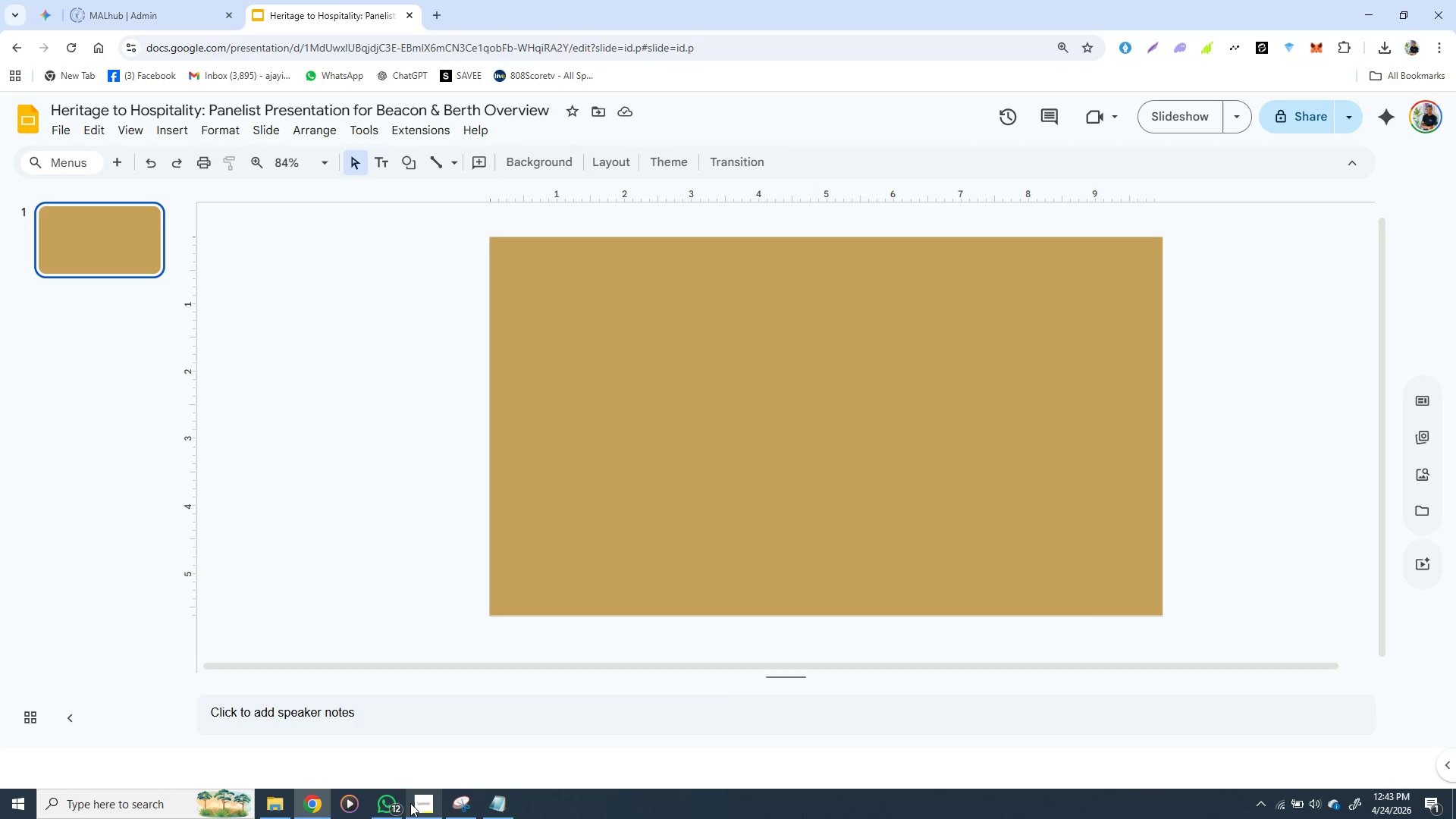 
wait(6.31)
 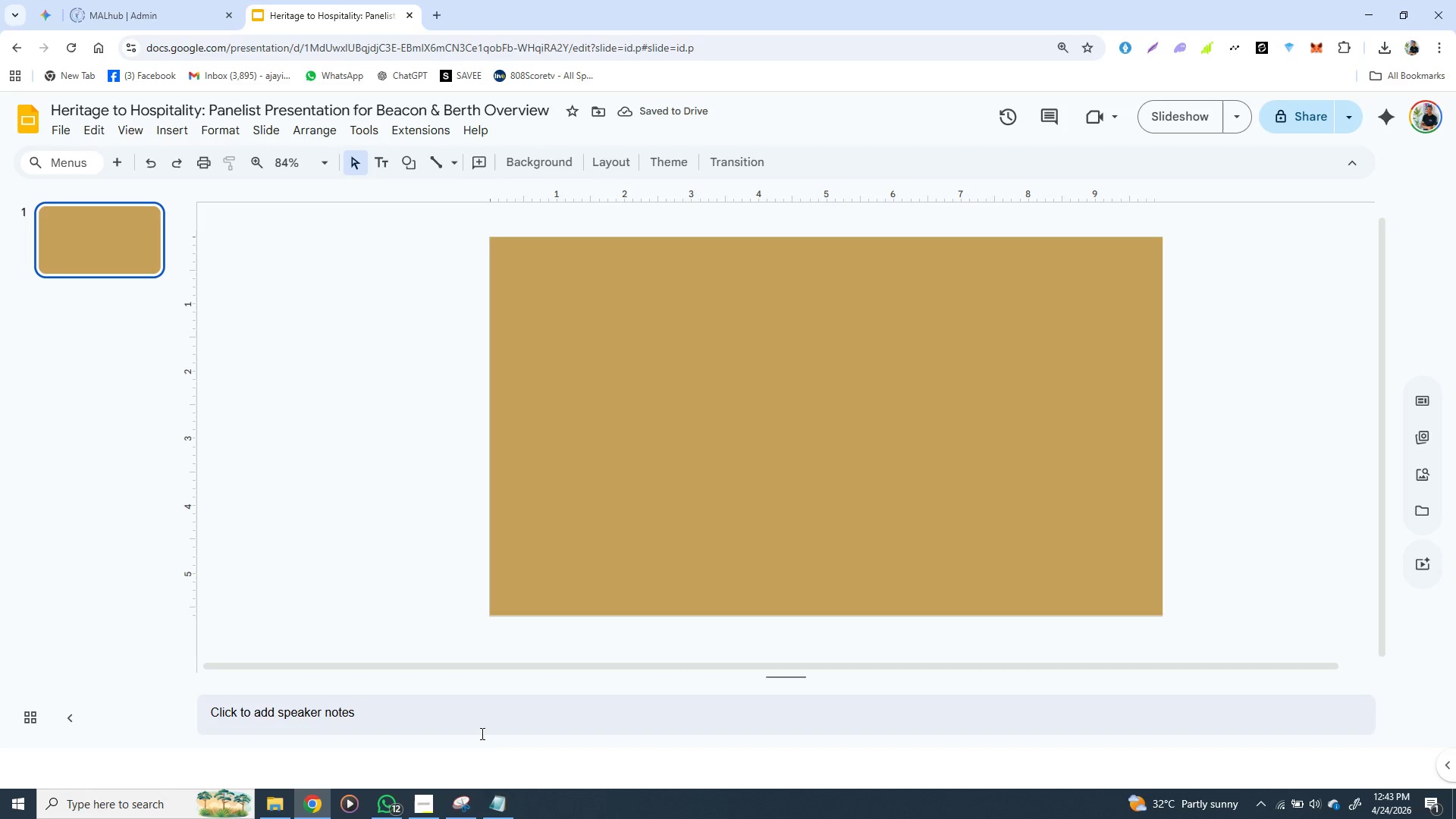 
left_click([494, 803])
 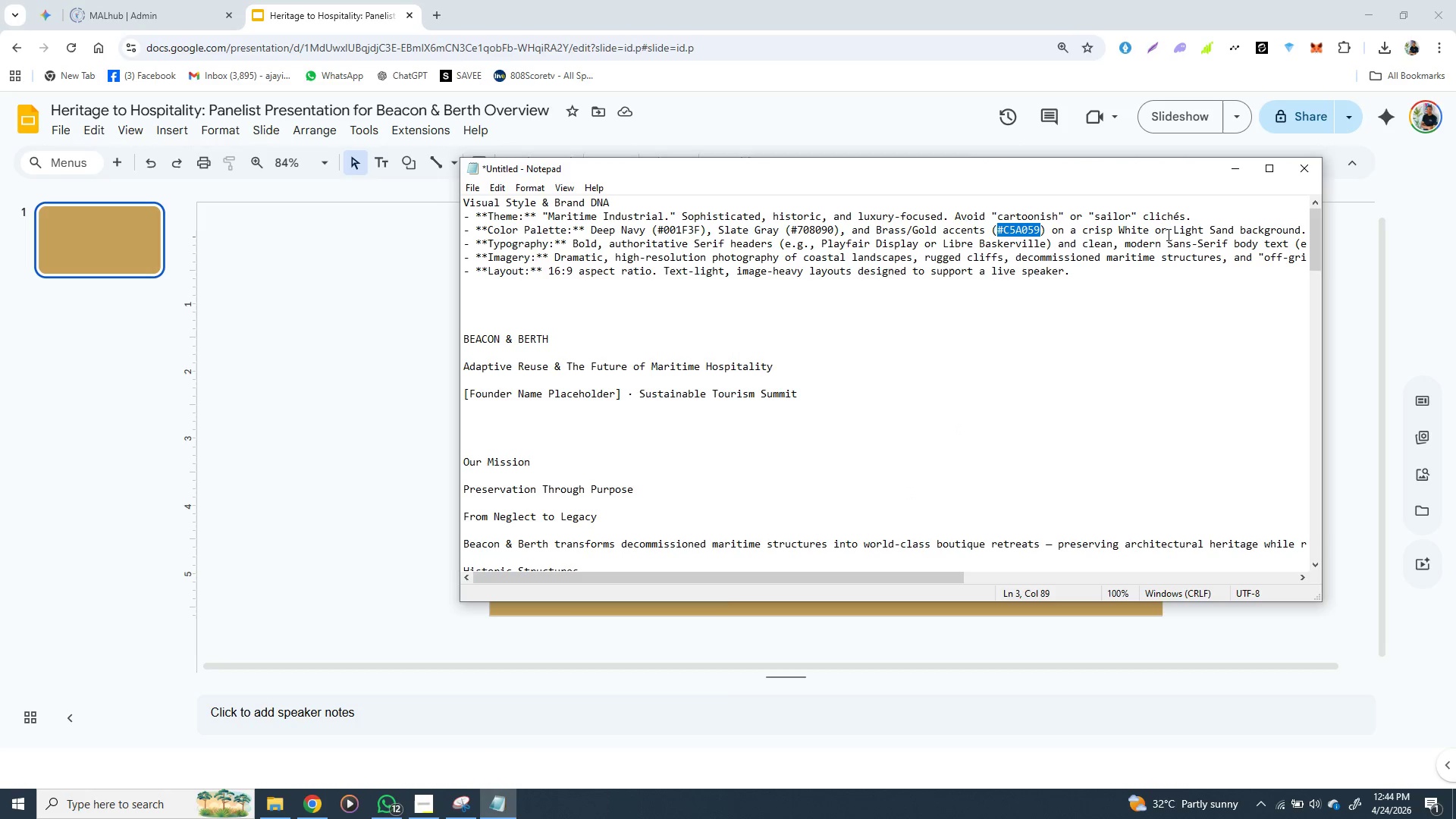 
wait(5.12)
 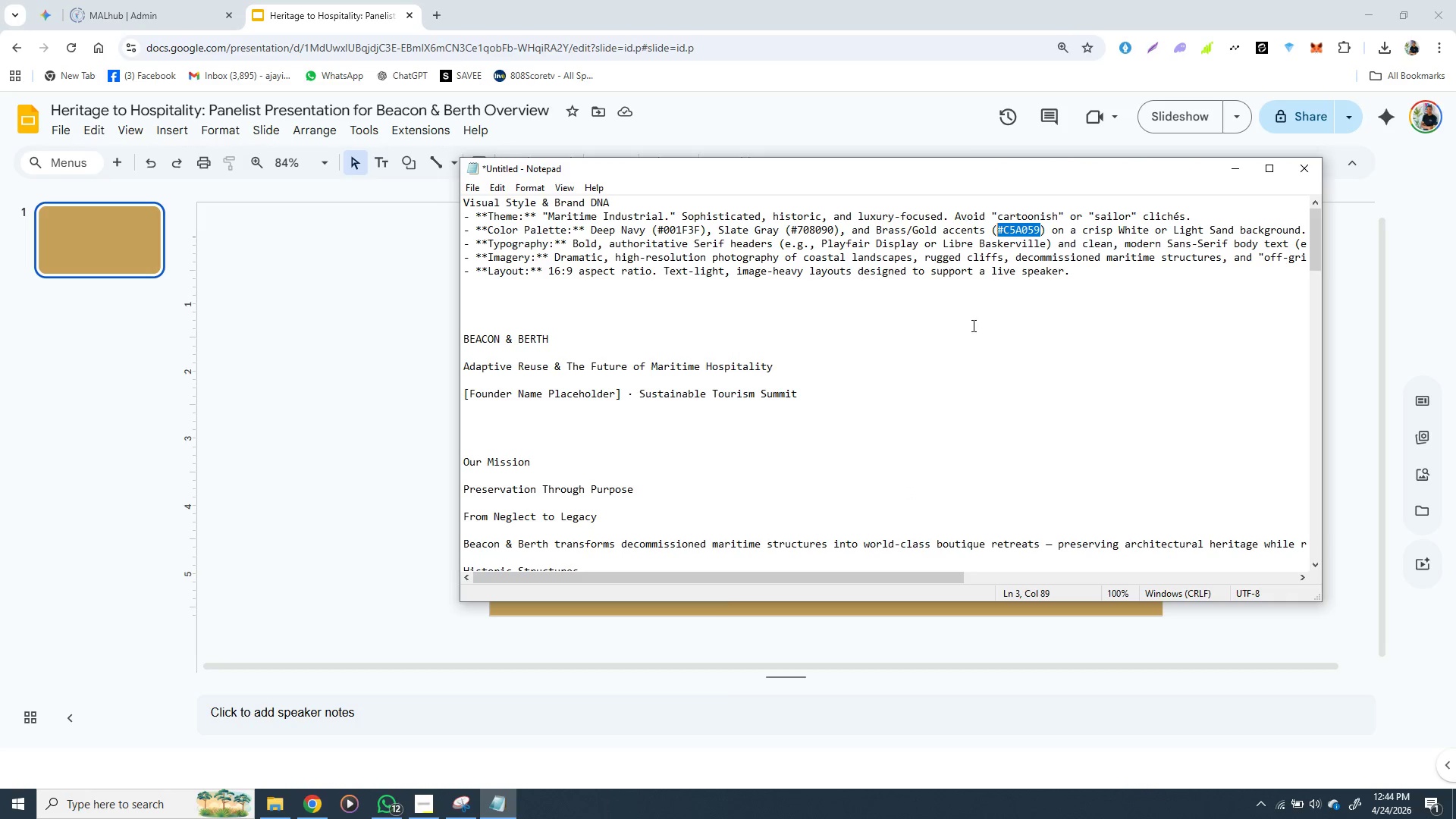 
scroll: coordinate [1188, 229], scroll_direction: down, amount: 2.0
 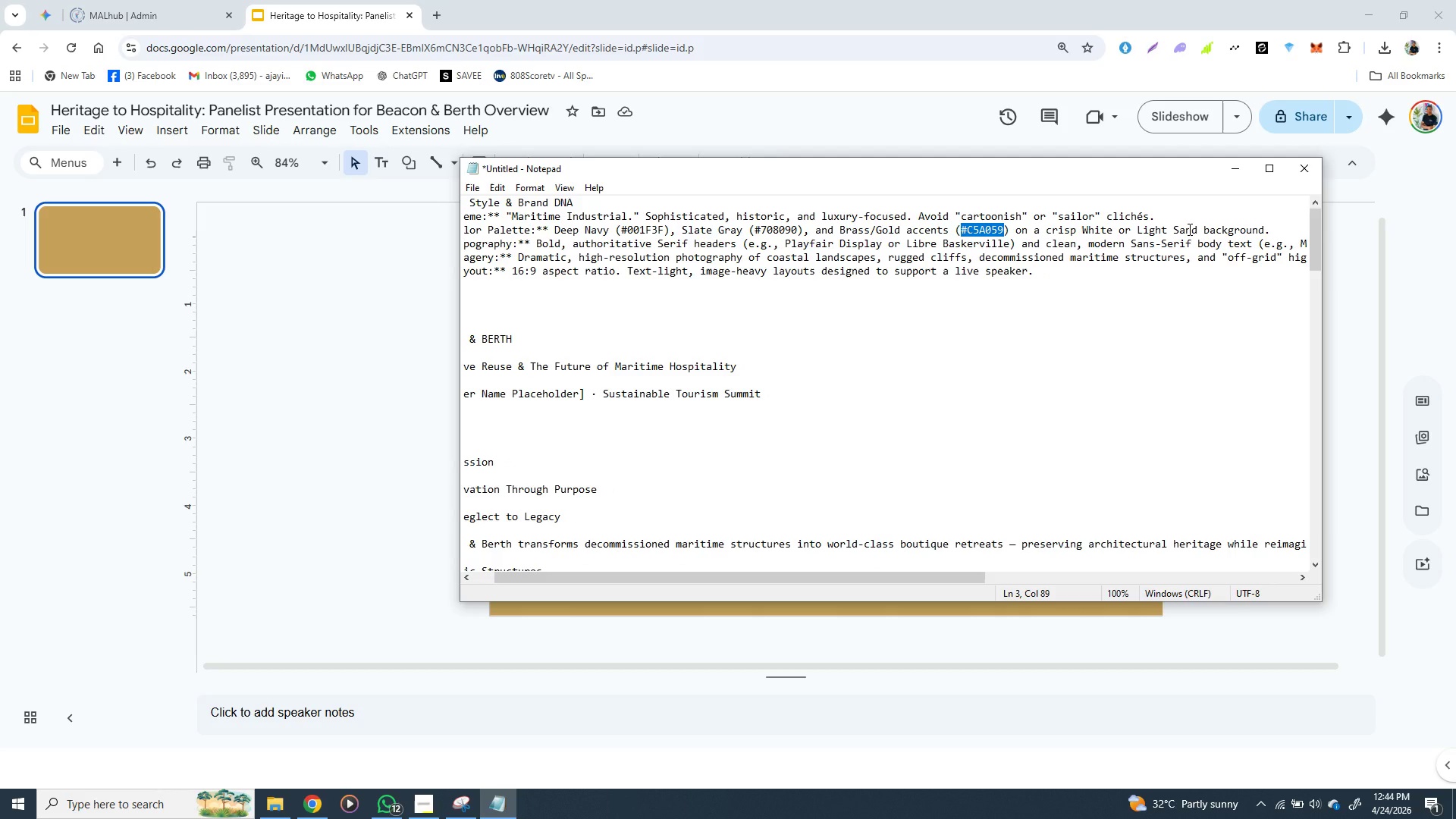 
scroll: coordinate [1188, 229], scroll_direction: none, amount: 0.0
 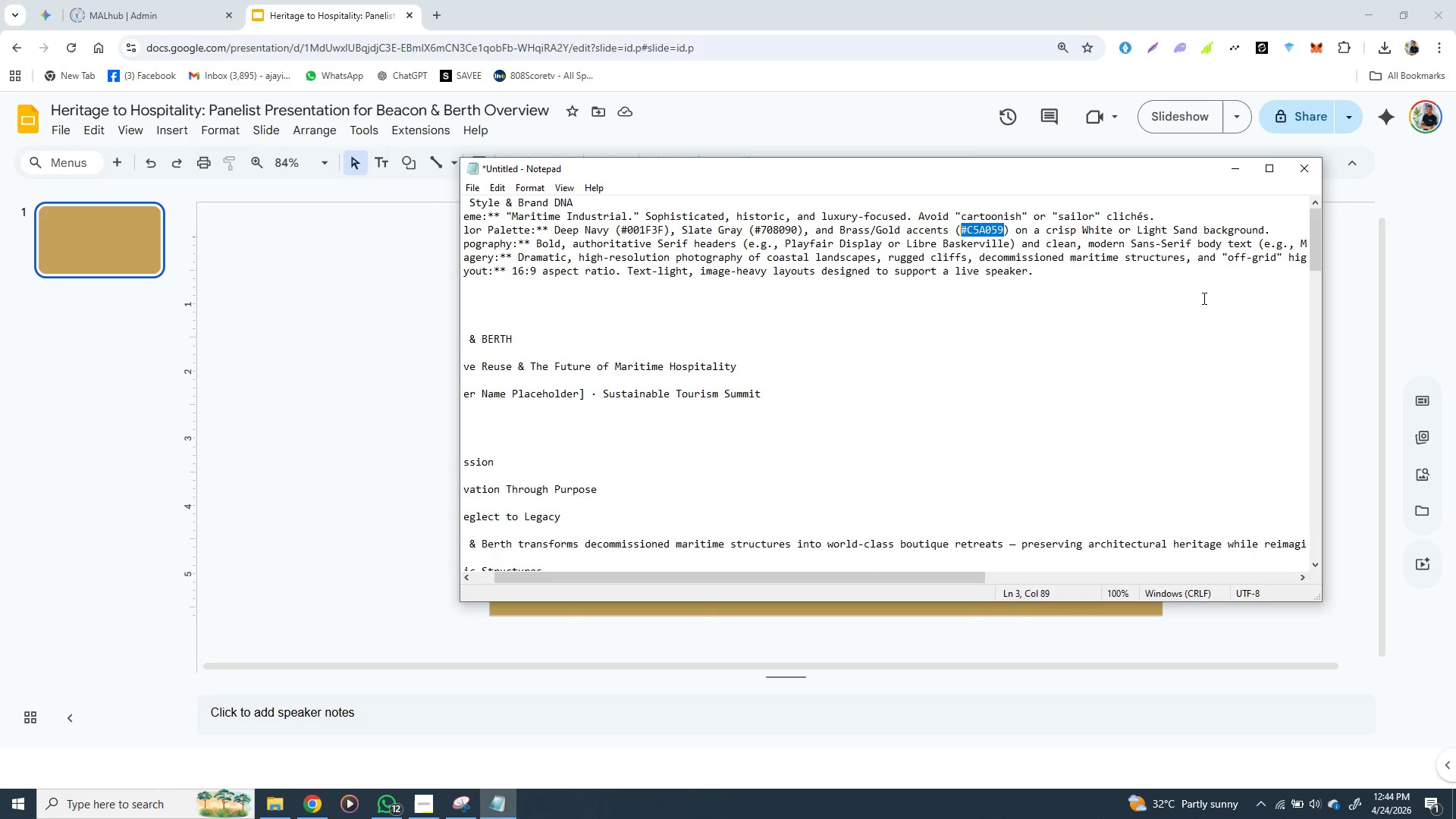 
scroll: coordinate [1203, 298], scroll_direction: up, amount: 5.0
 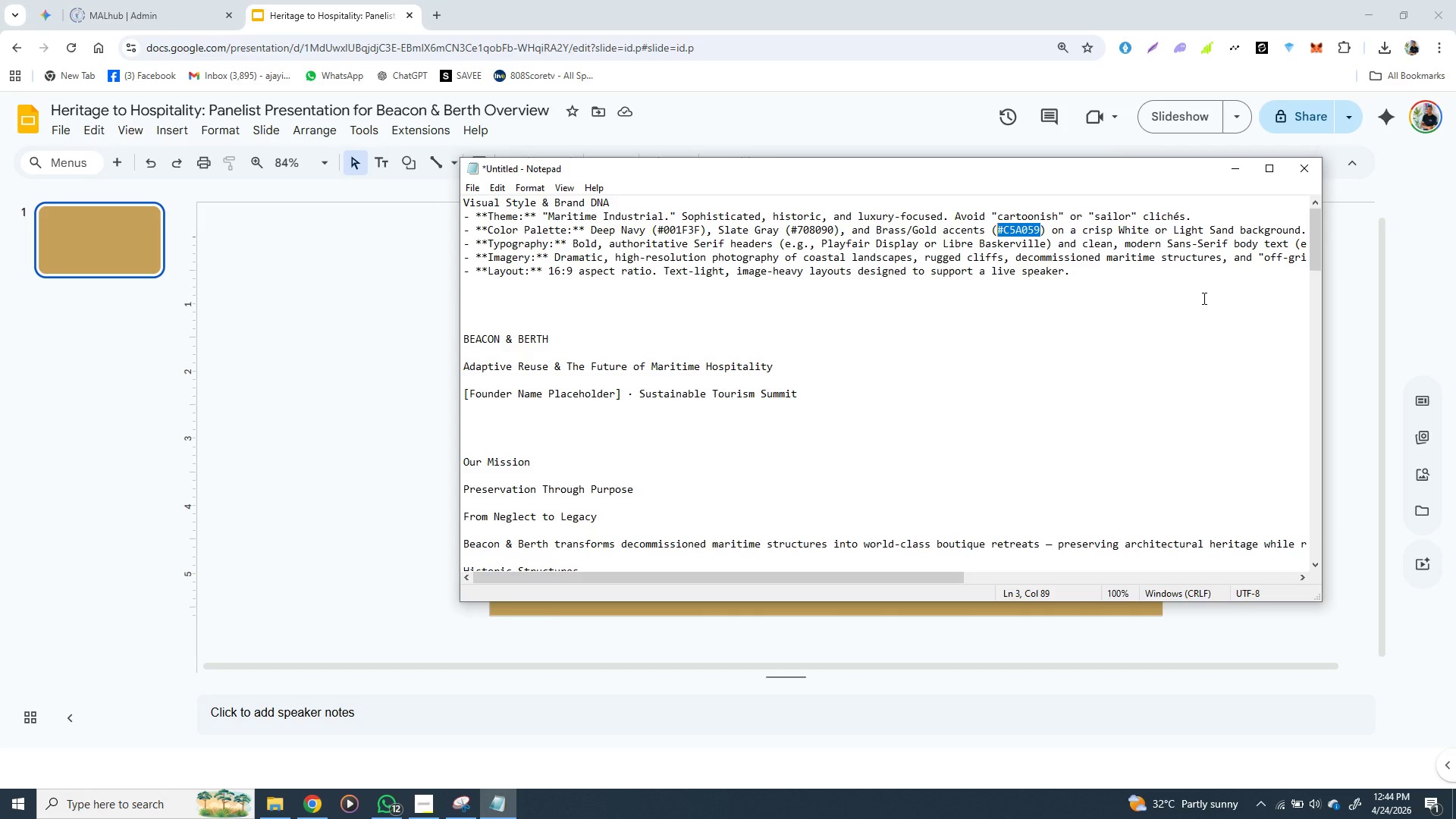 
wait(14.14)
 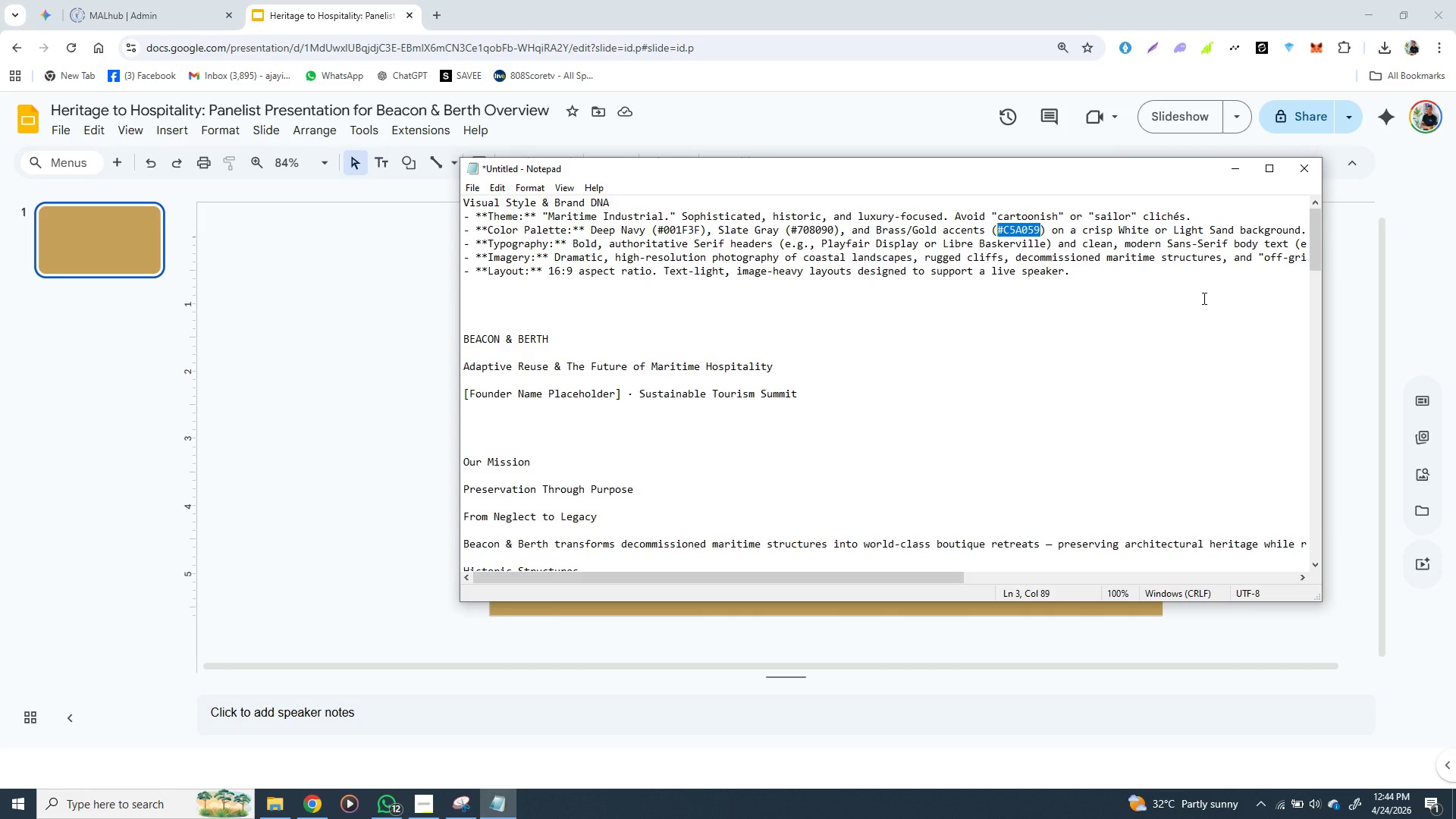 
scroll: coordinate [1203, 298], scroll_direction: down, amount: 7.0
 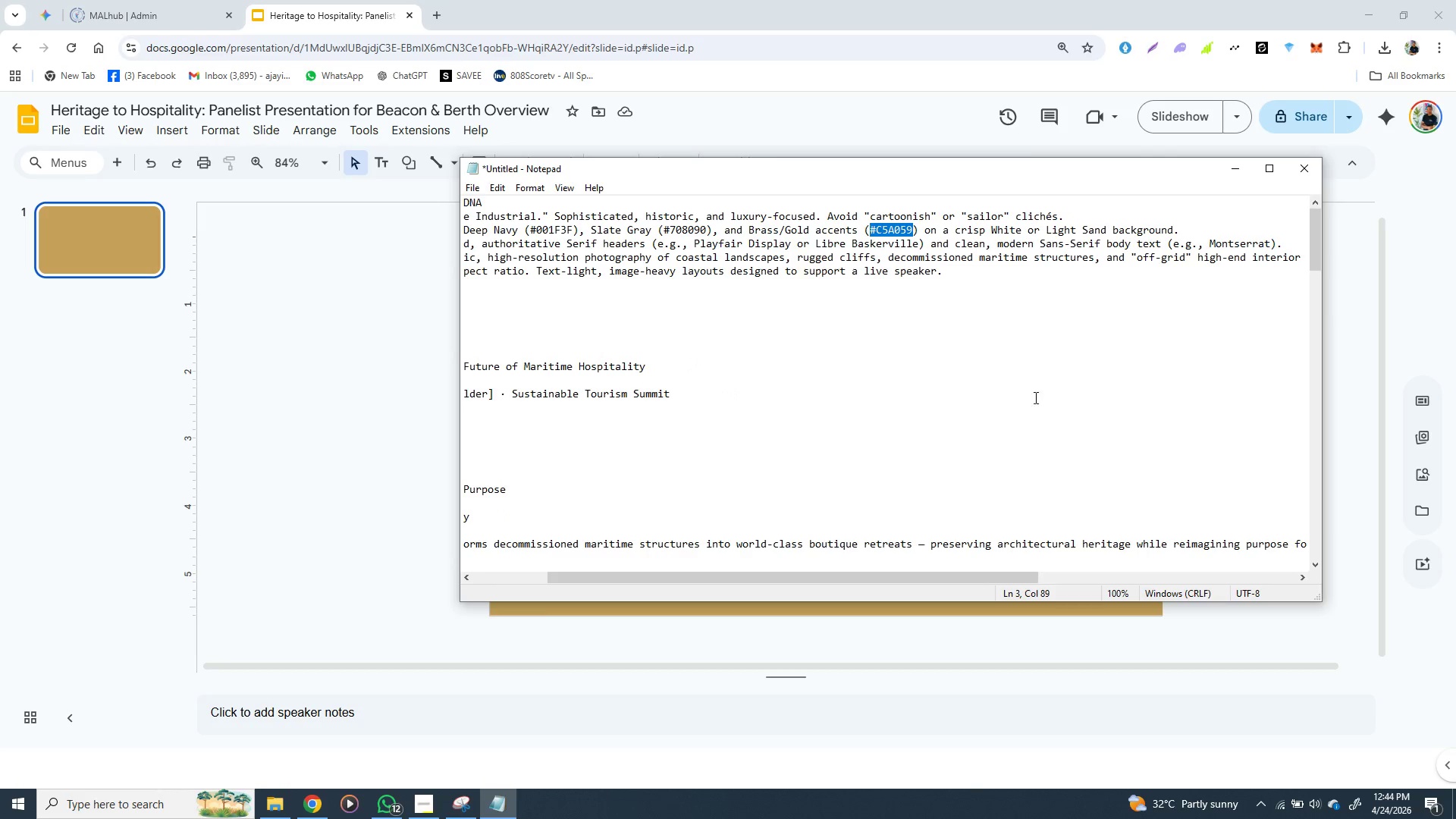 
left_click([968, 410])
 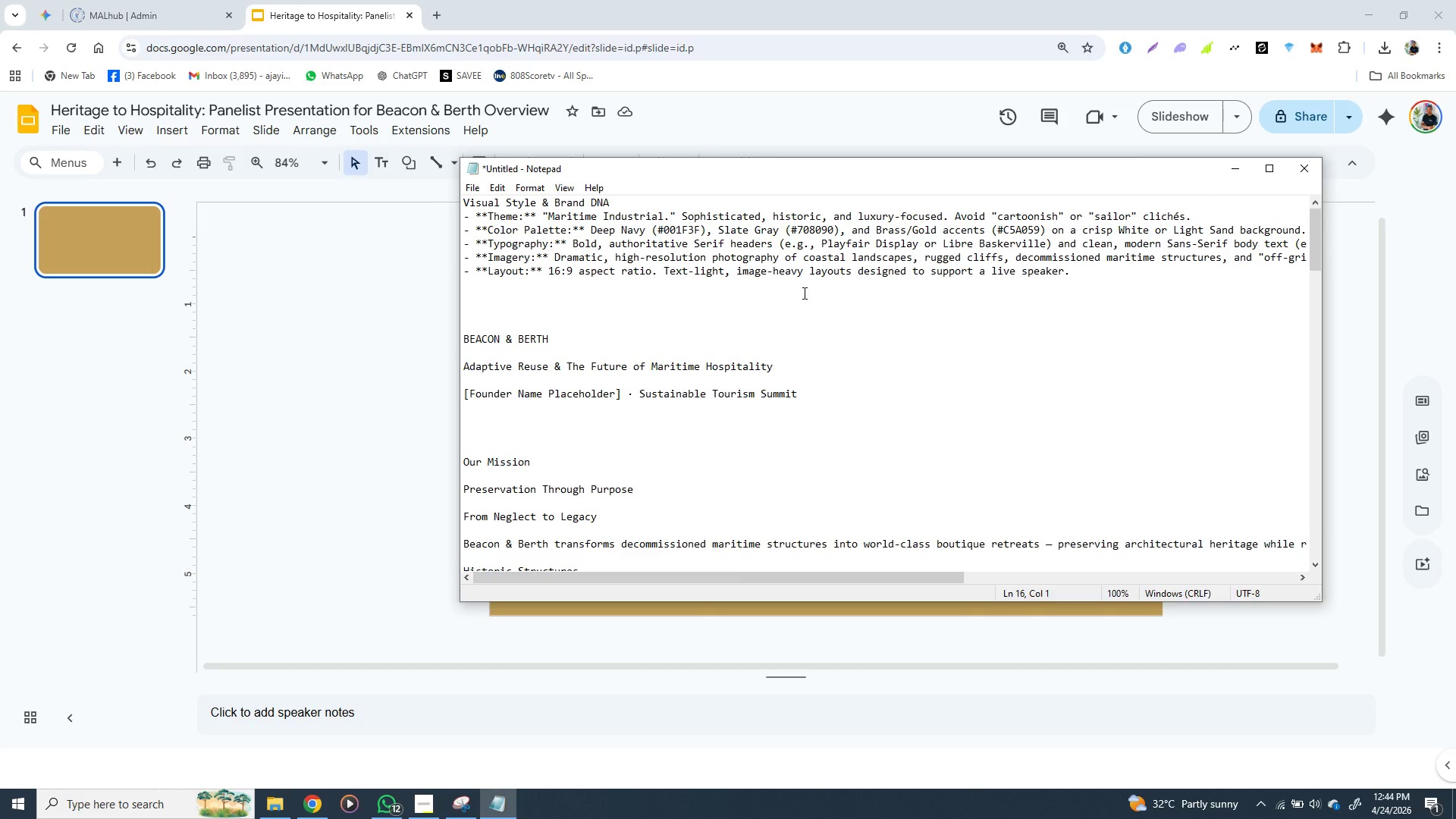 
wait(6.44)
 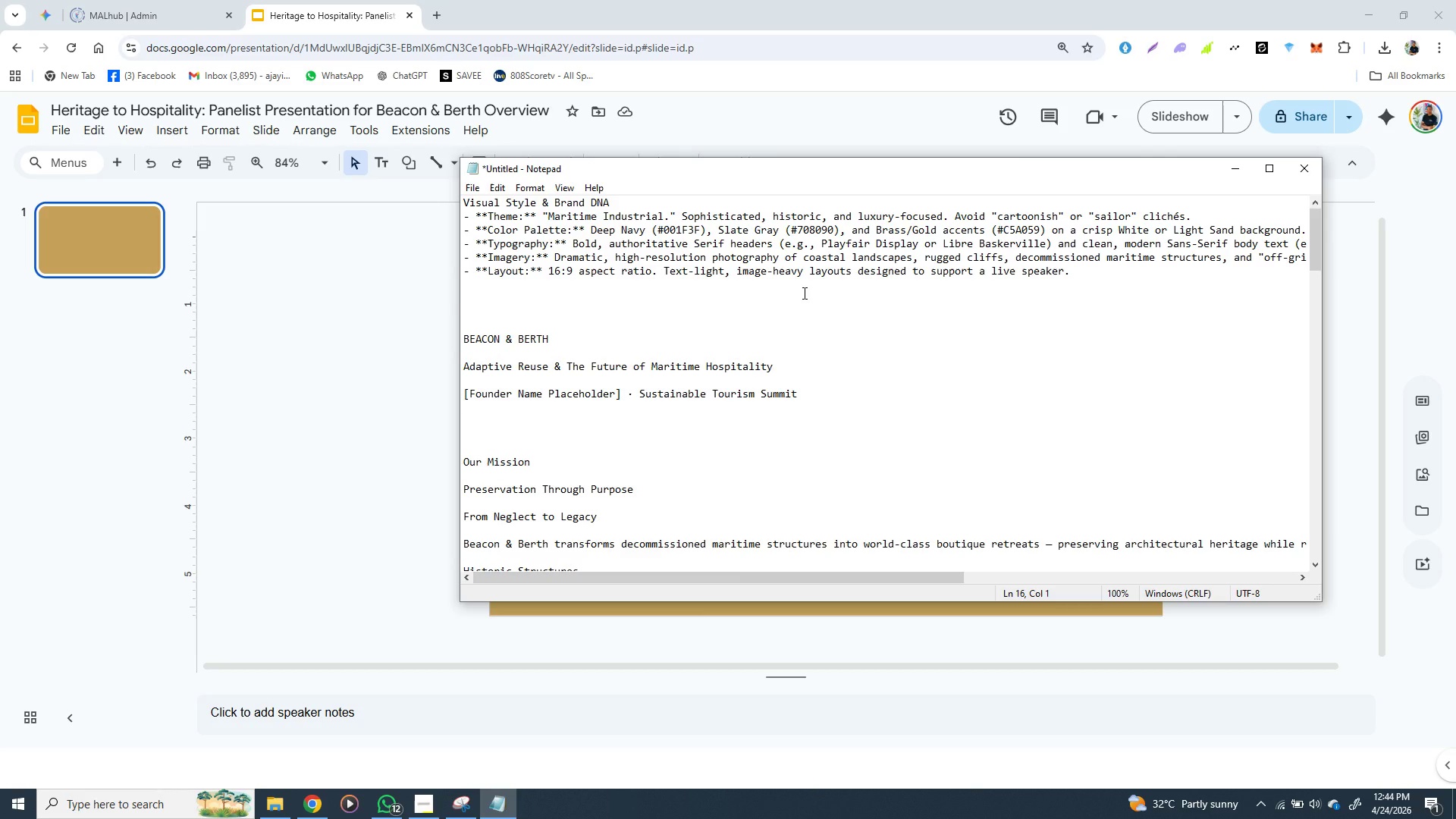 
scroll: coordinate [803, 293], scroll_direction: down, amount: 6.0
 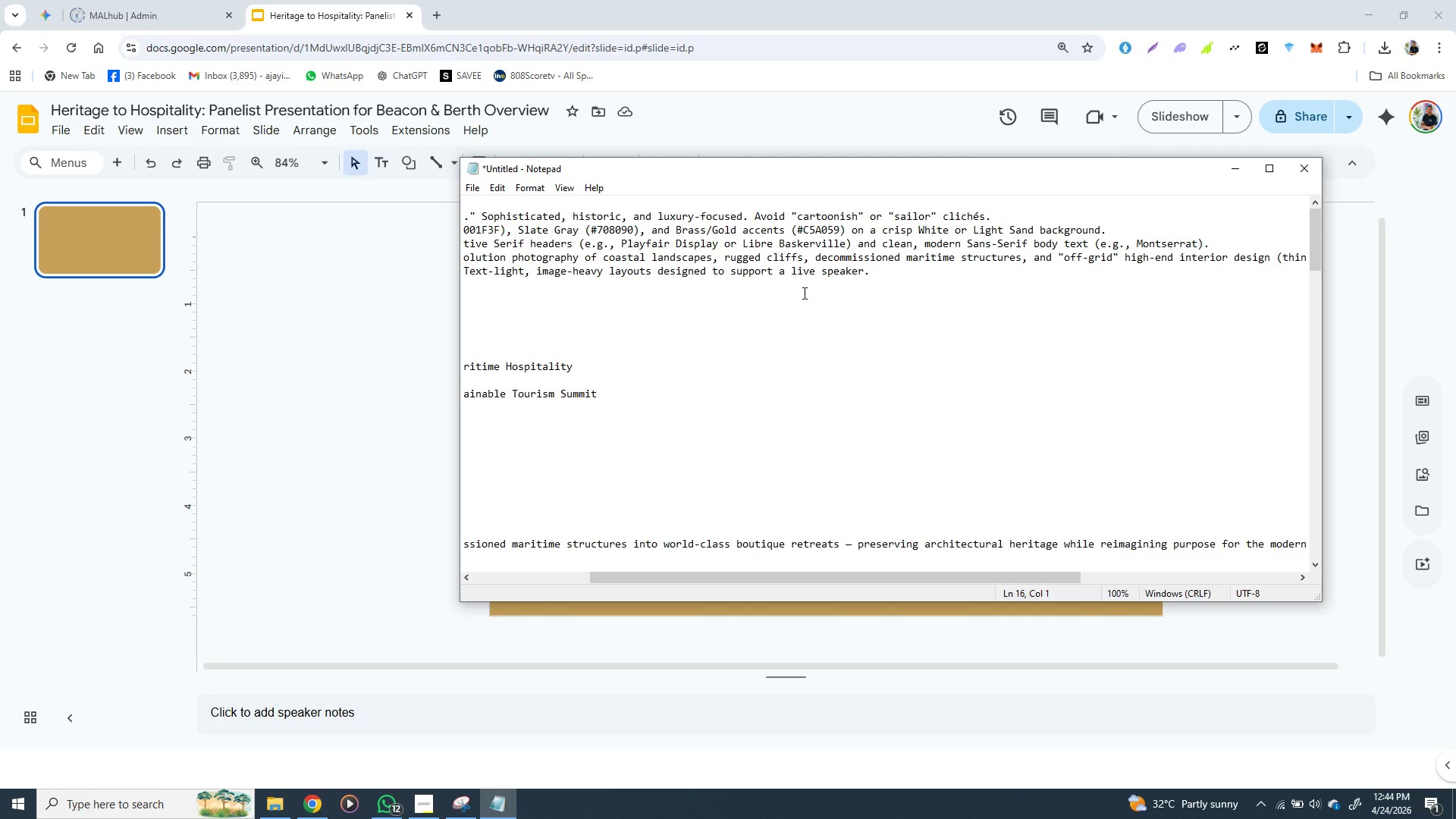 
wait(5.05)
 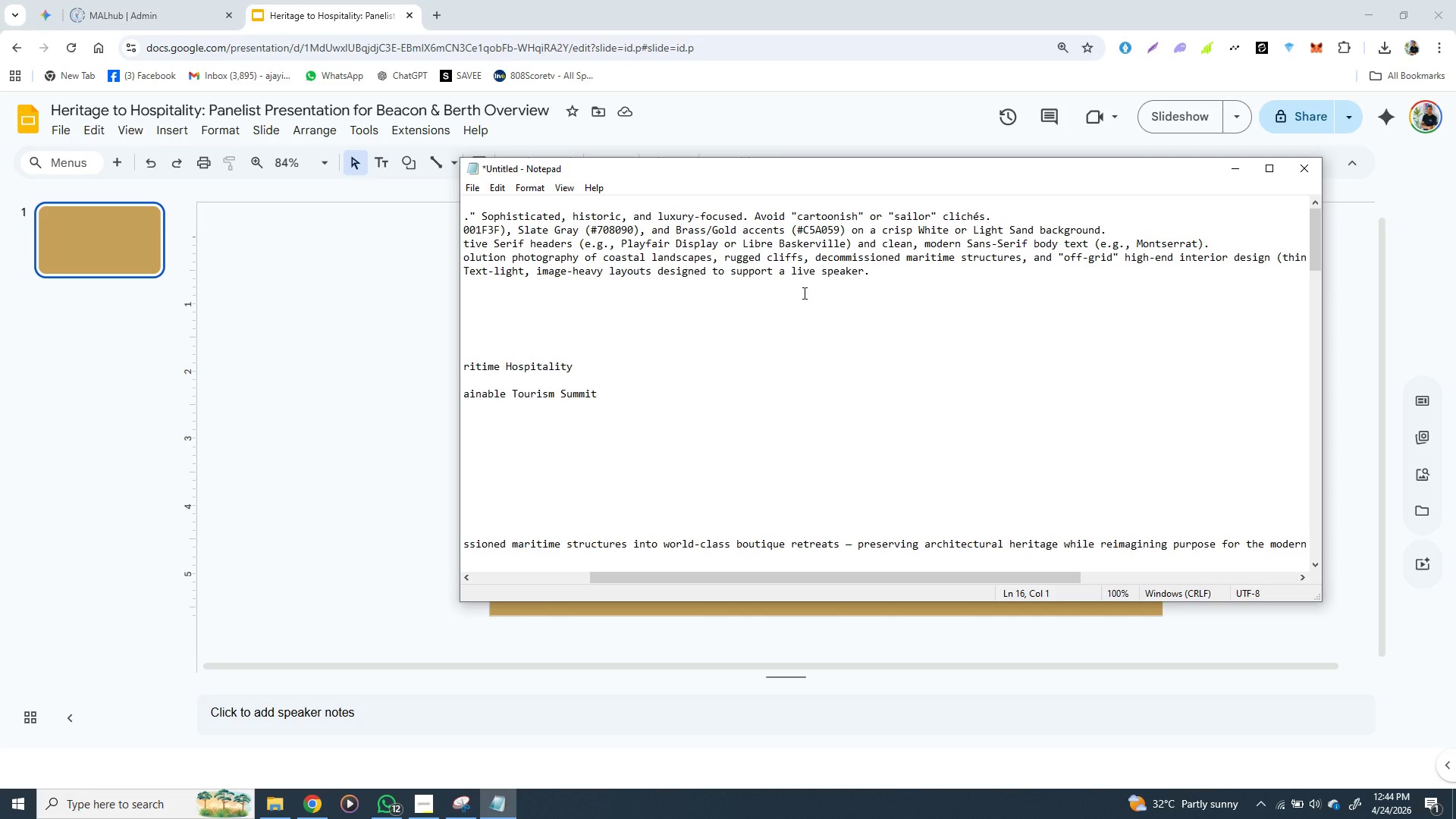 
scroll: coordinate [803, 293], scroll_direction: up, amount: 13.0
 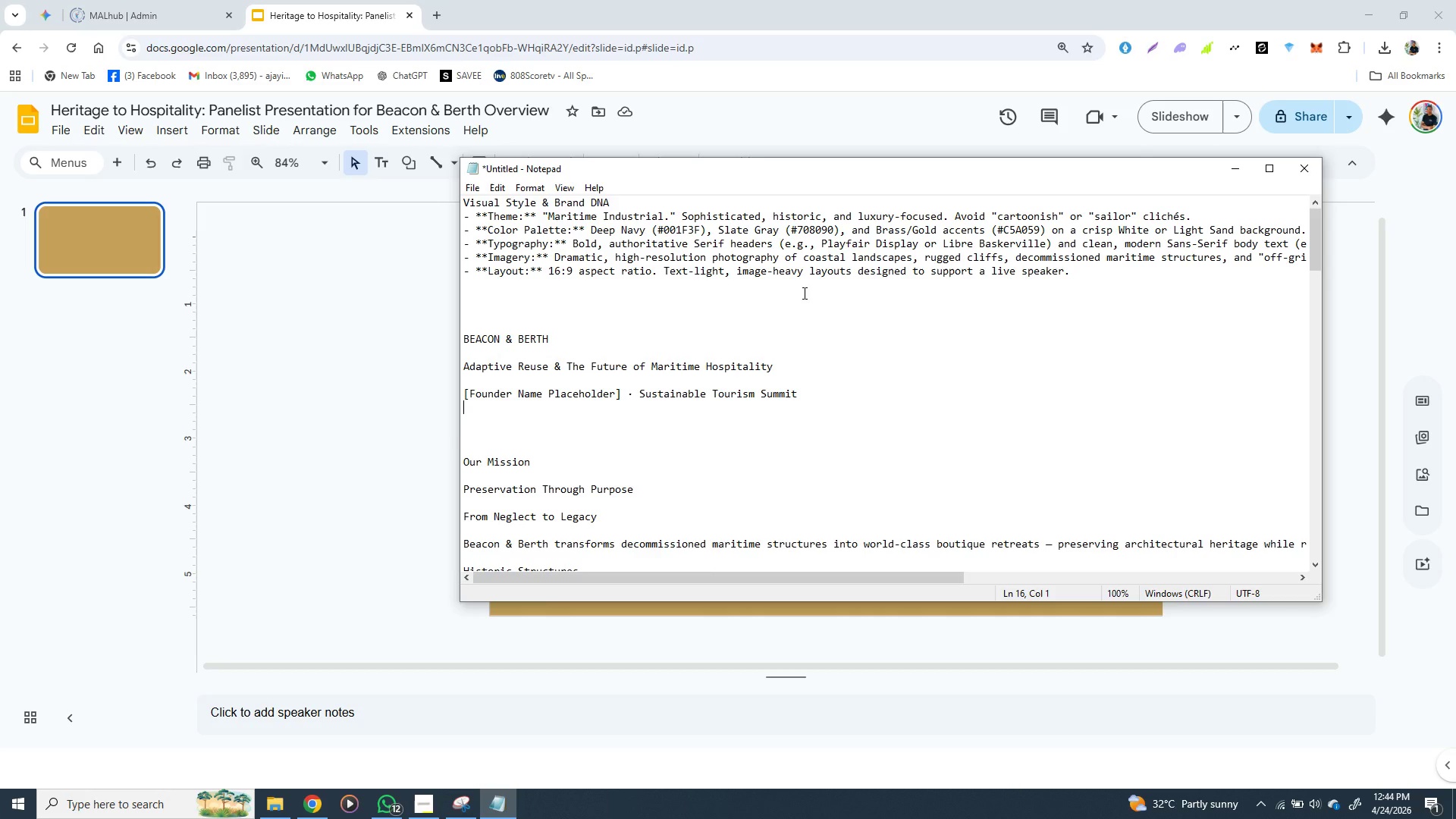 
scroll: coordinate [803, 293], scroll_direction: down, amount: 2.0
 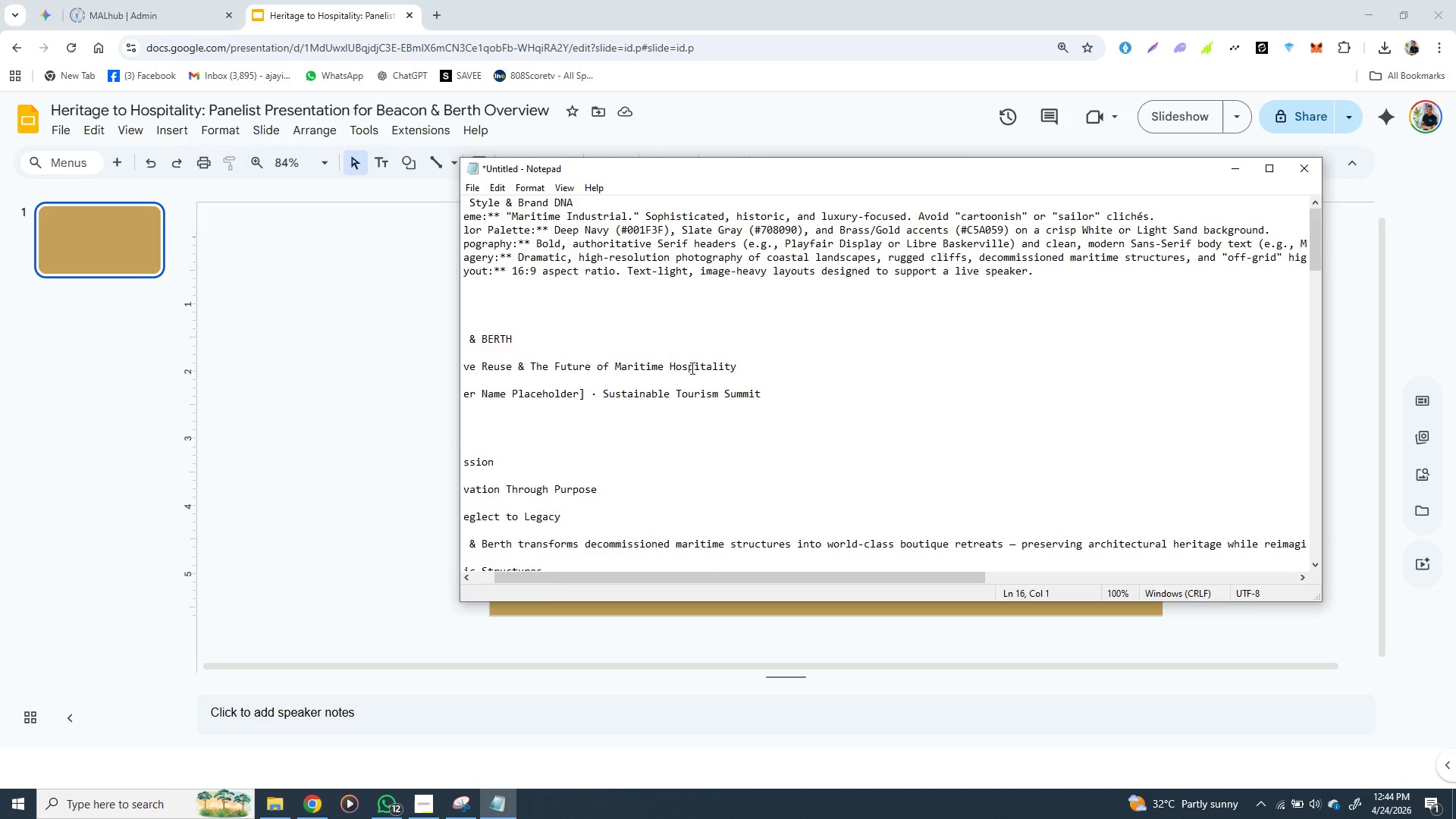 
scroll: coordinate [685, 367], scroll_direction: up, amount: 17.0
 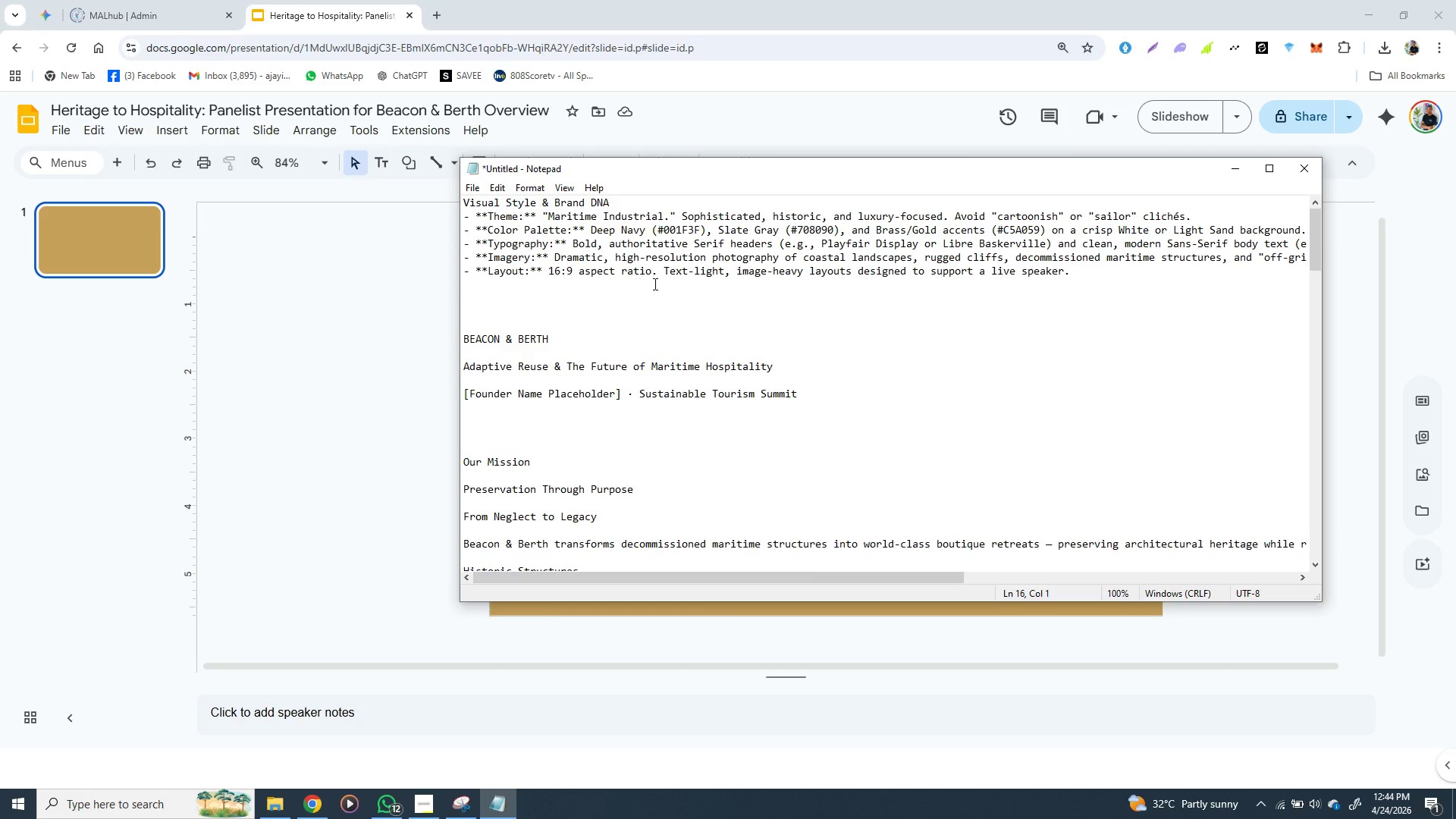 
scroll: coordinate [682, 284], scroll_direction: down, amount: 11.0